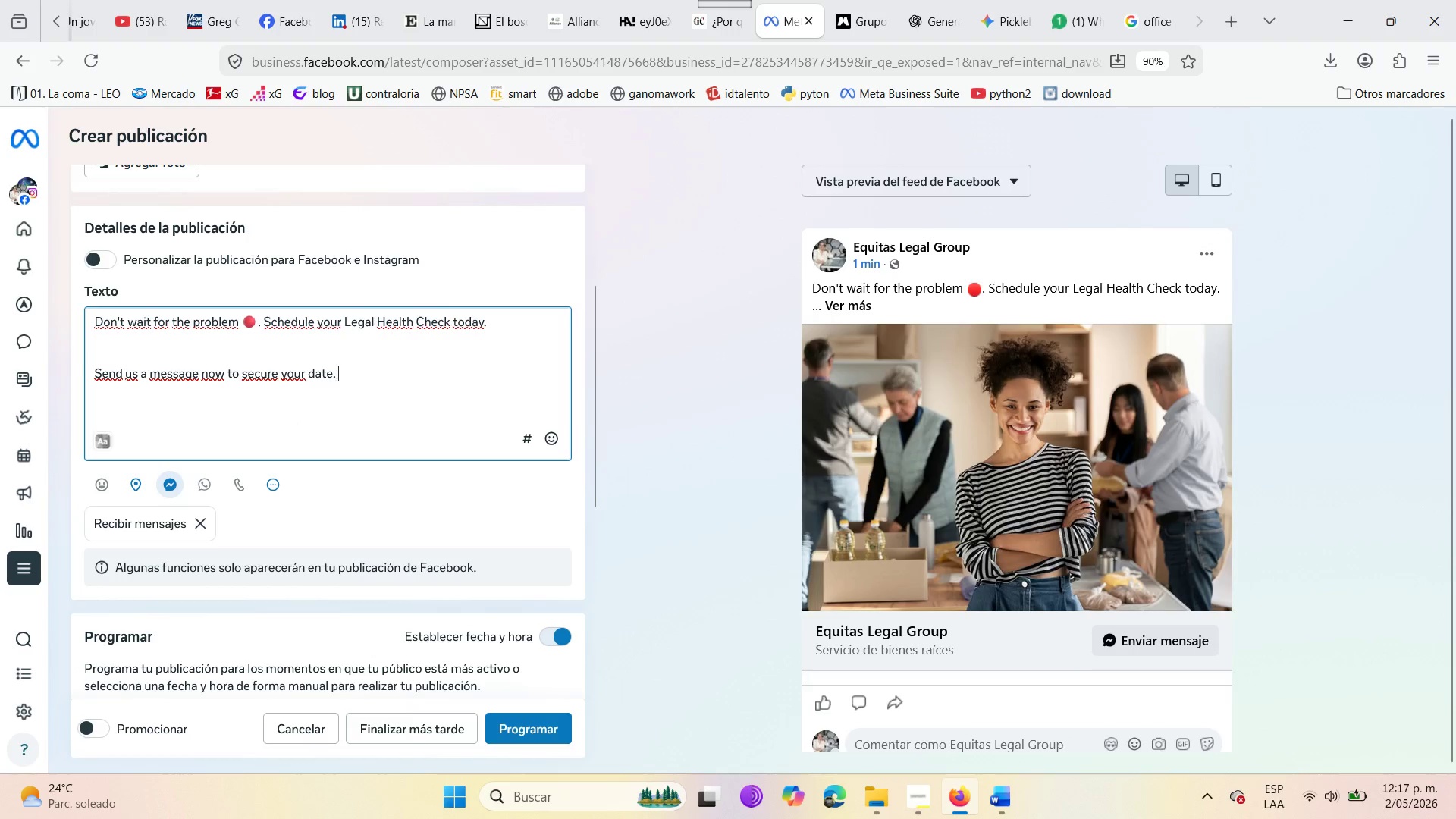 
key(Enter)
 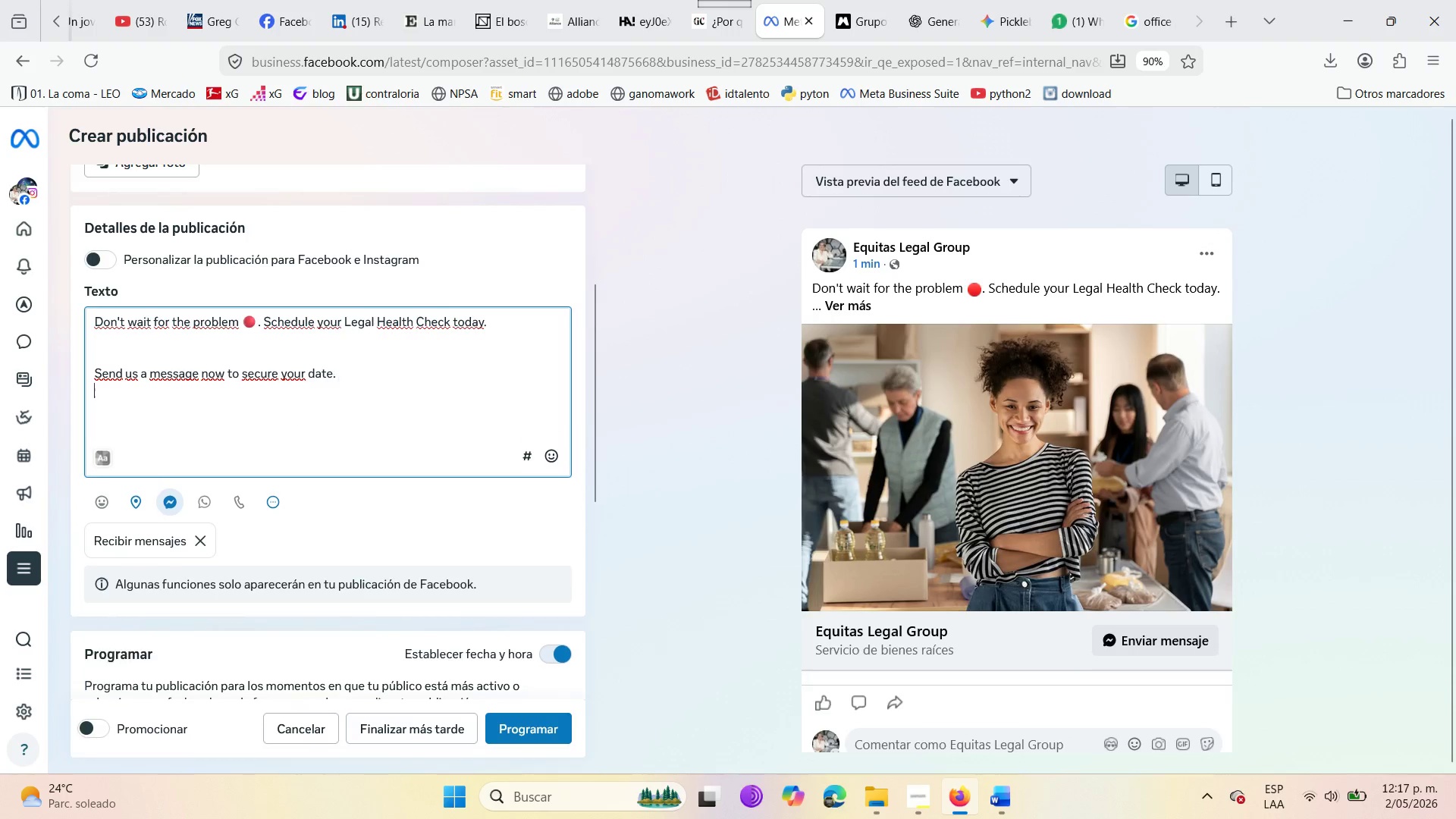 
key(Enter)
 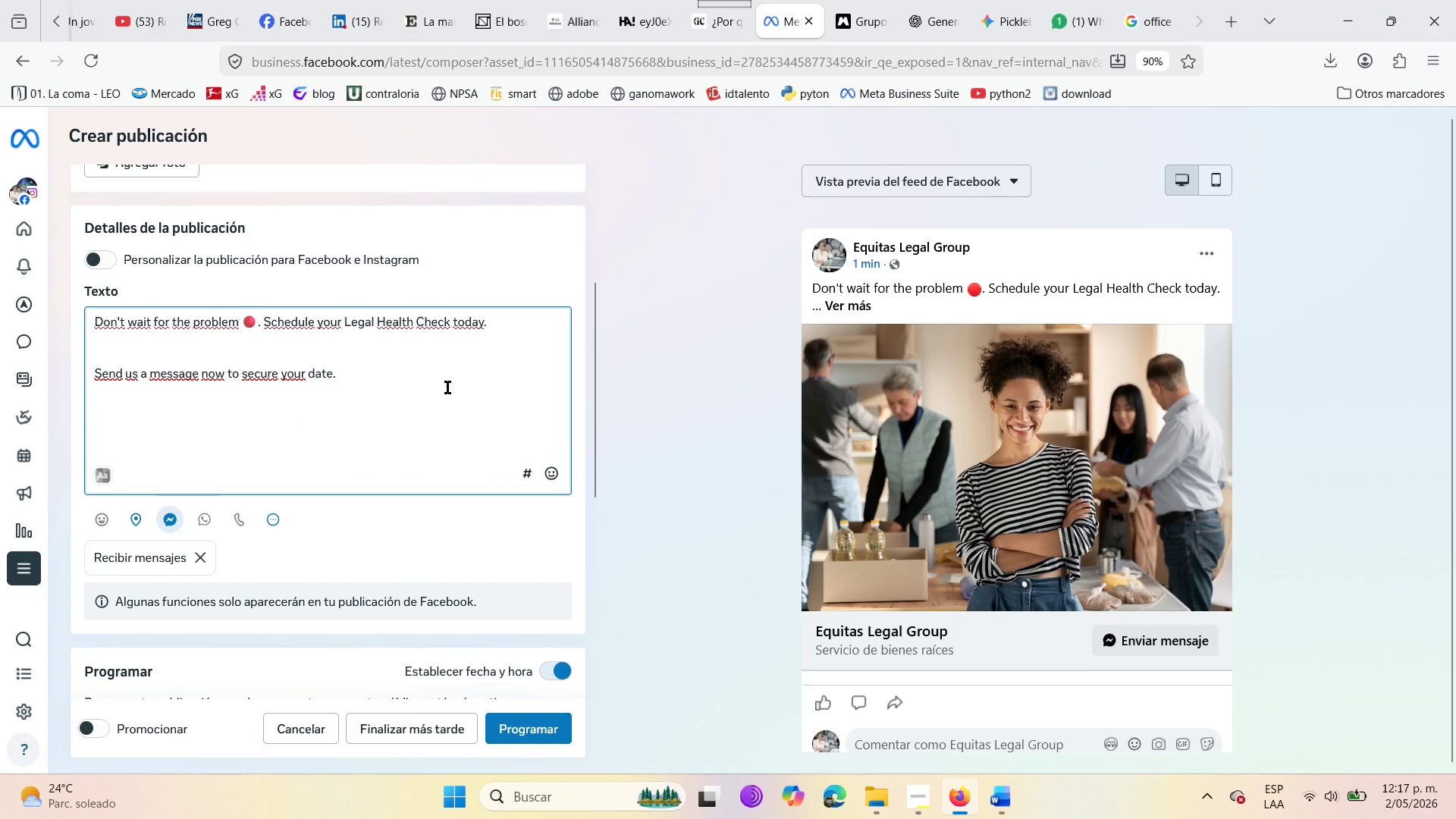 
type(#smae)
key(Backspace)
key(Backspace)
type(allbiz)
 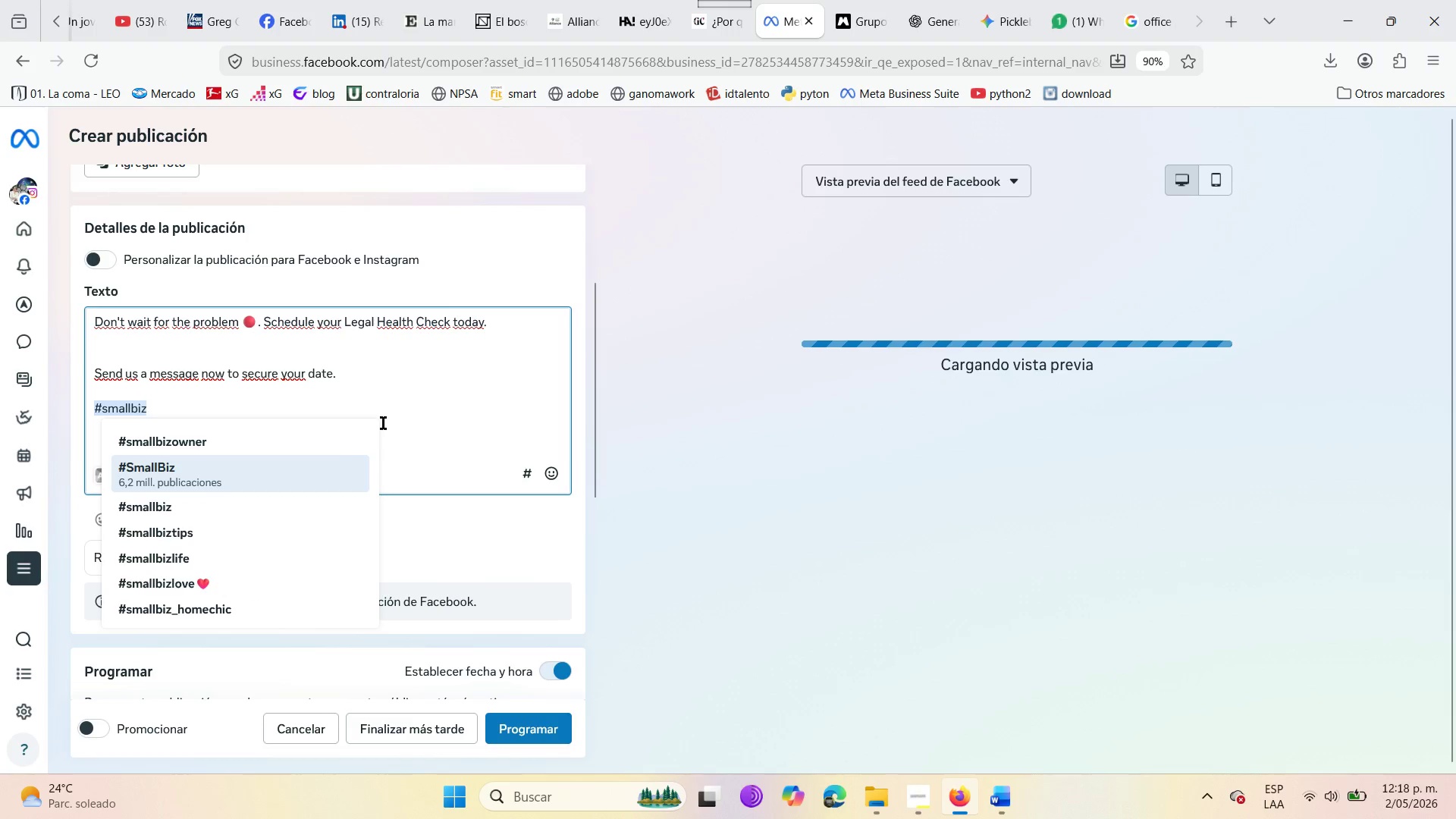 
wait(5.23)
 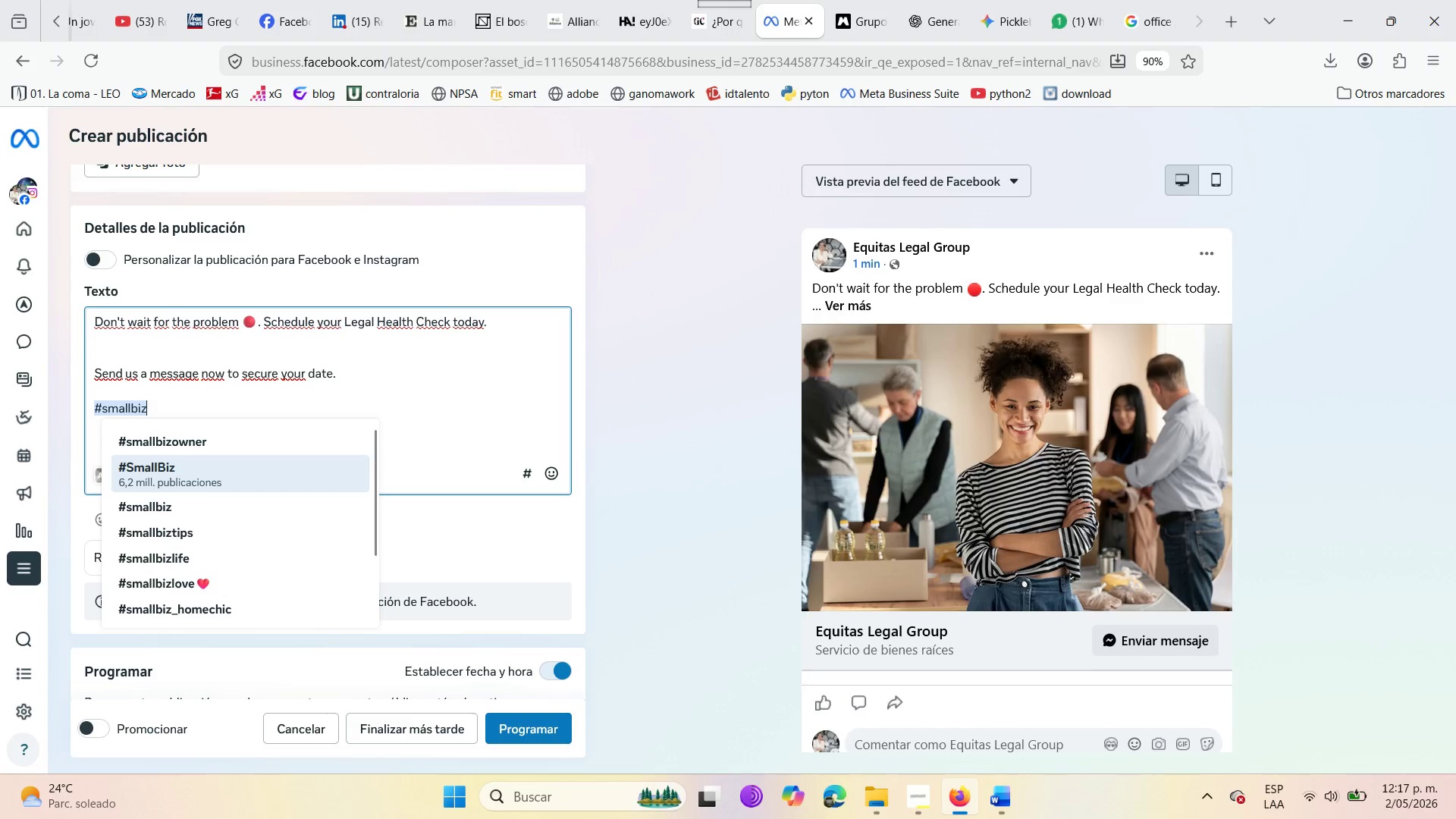 
left_click([284, 463])
 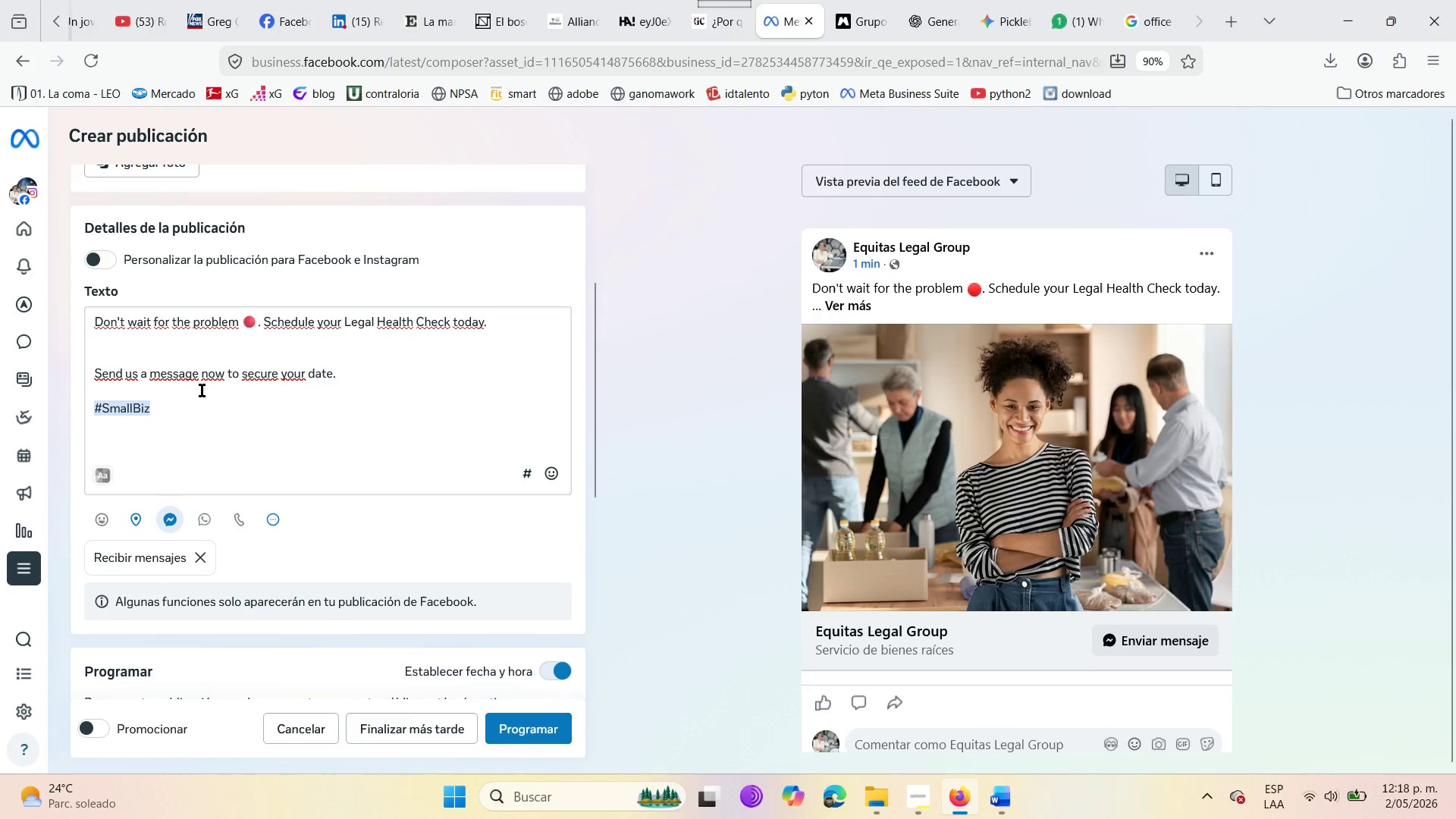 
left_click([180, 401])
 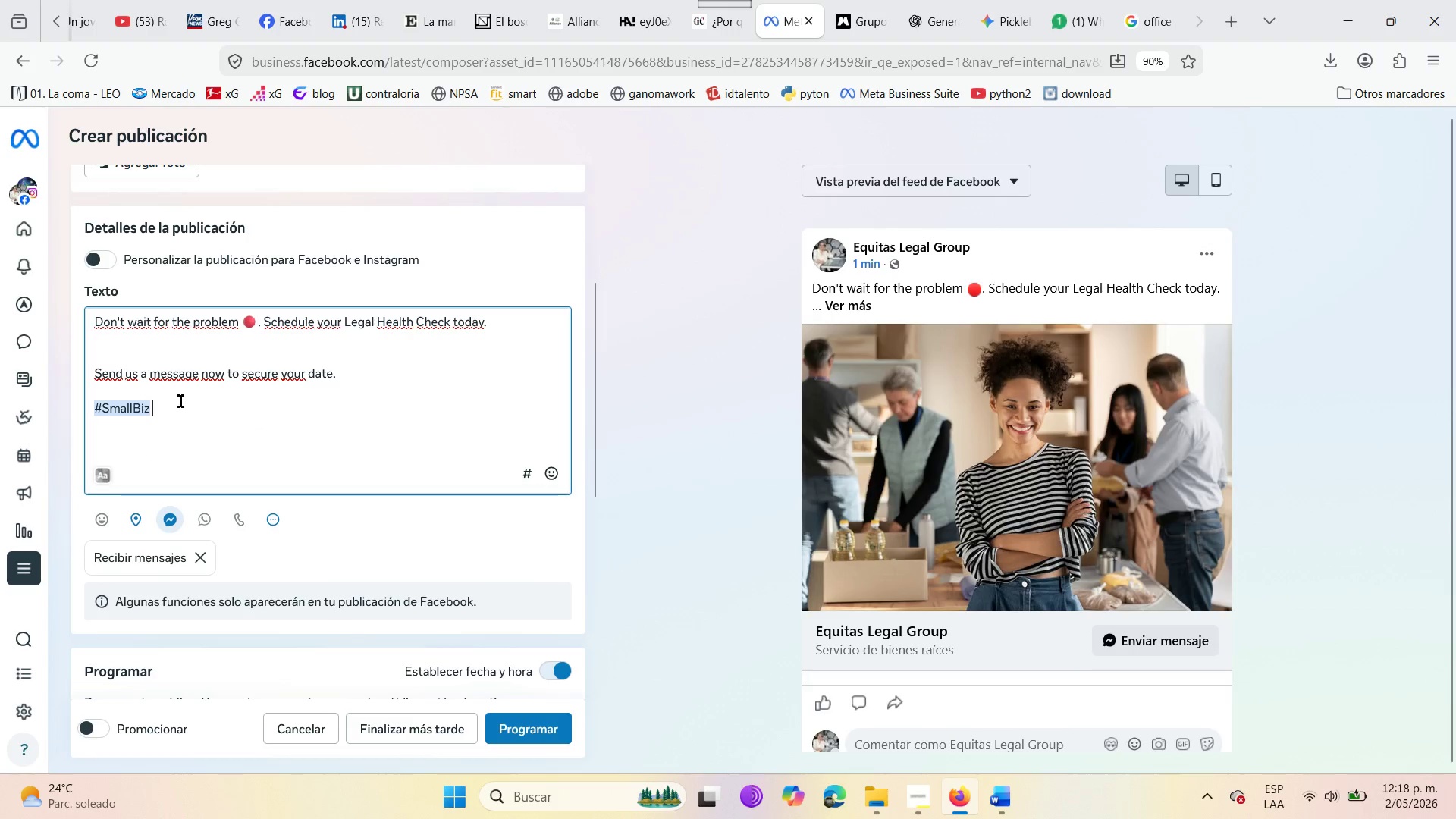 
key(Enter)
 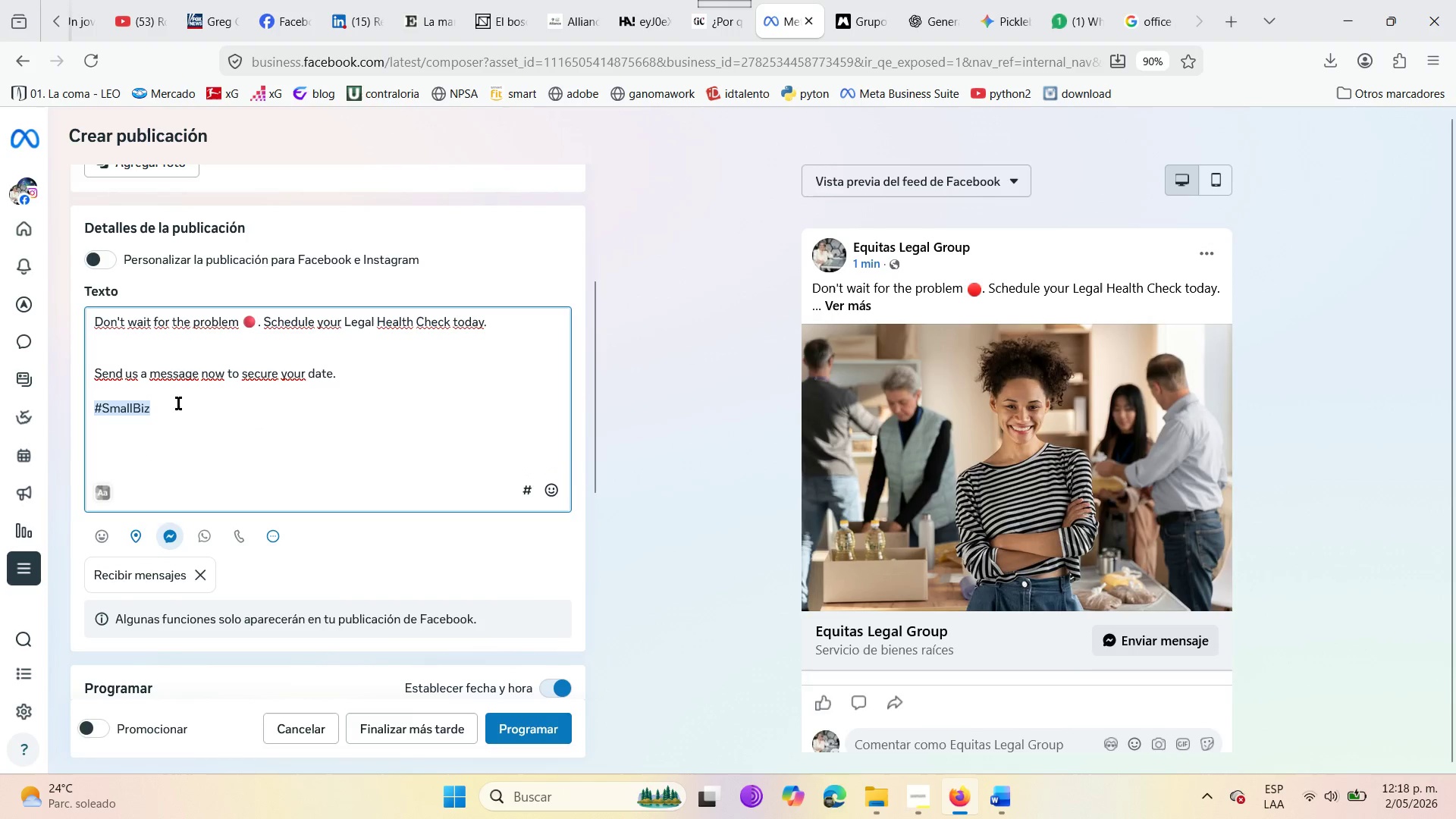 
type(#Legal )
key(Backspace)
type(audit )
key(Backspace)
 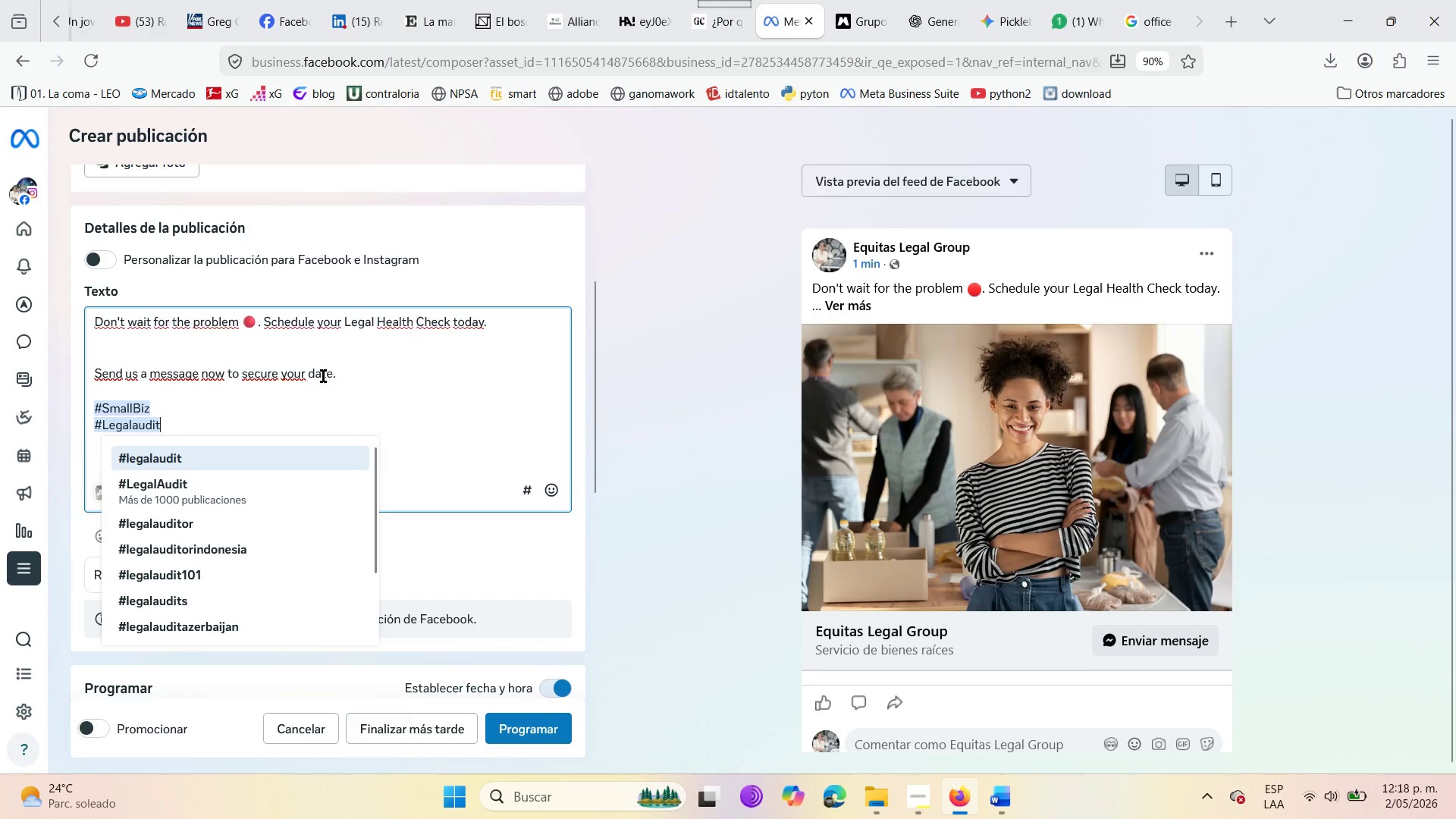 
left_click([334, 375])
 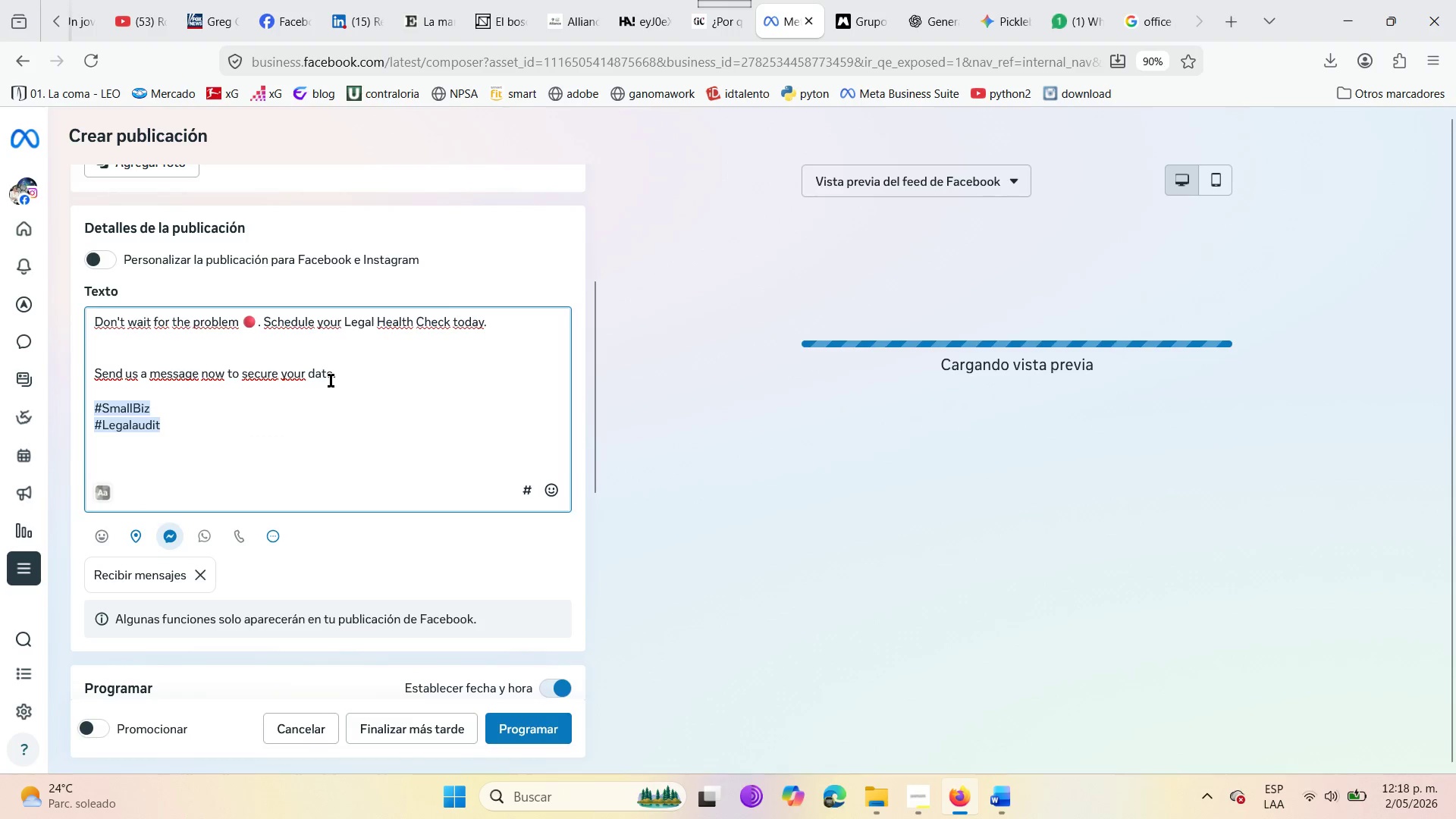 
left_click([331, 381])
 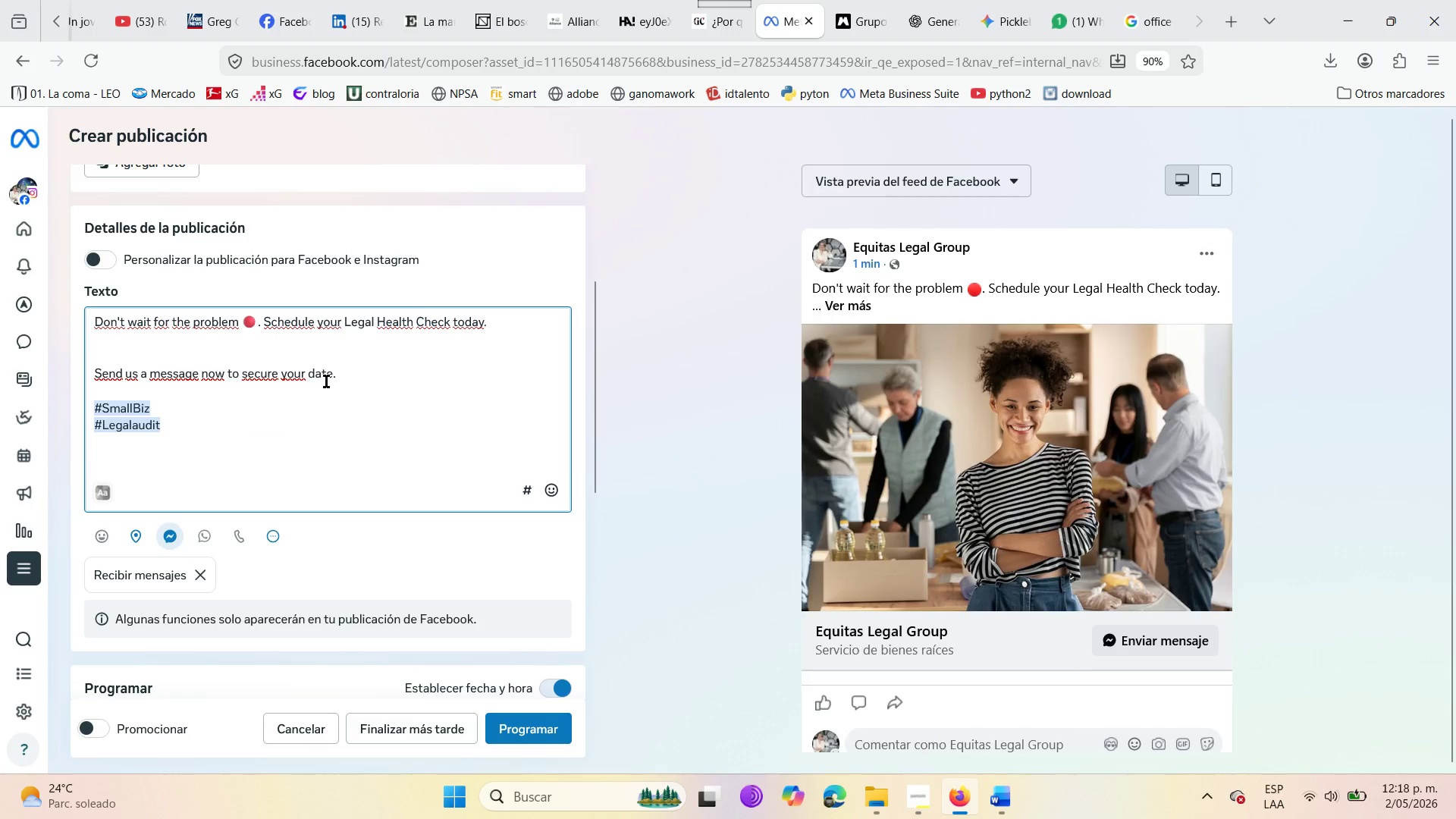 
key(Backspace)
 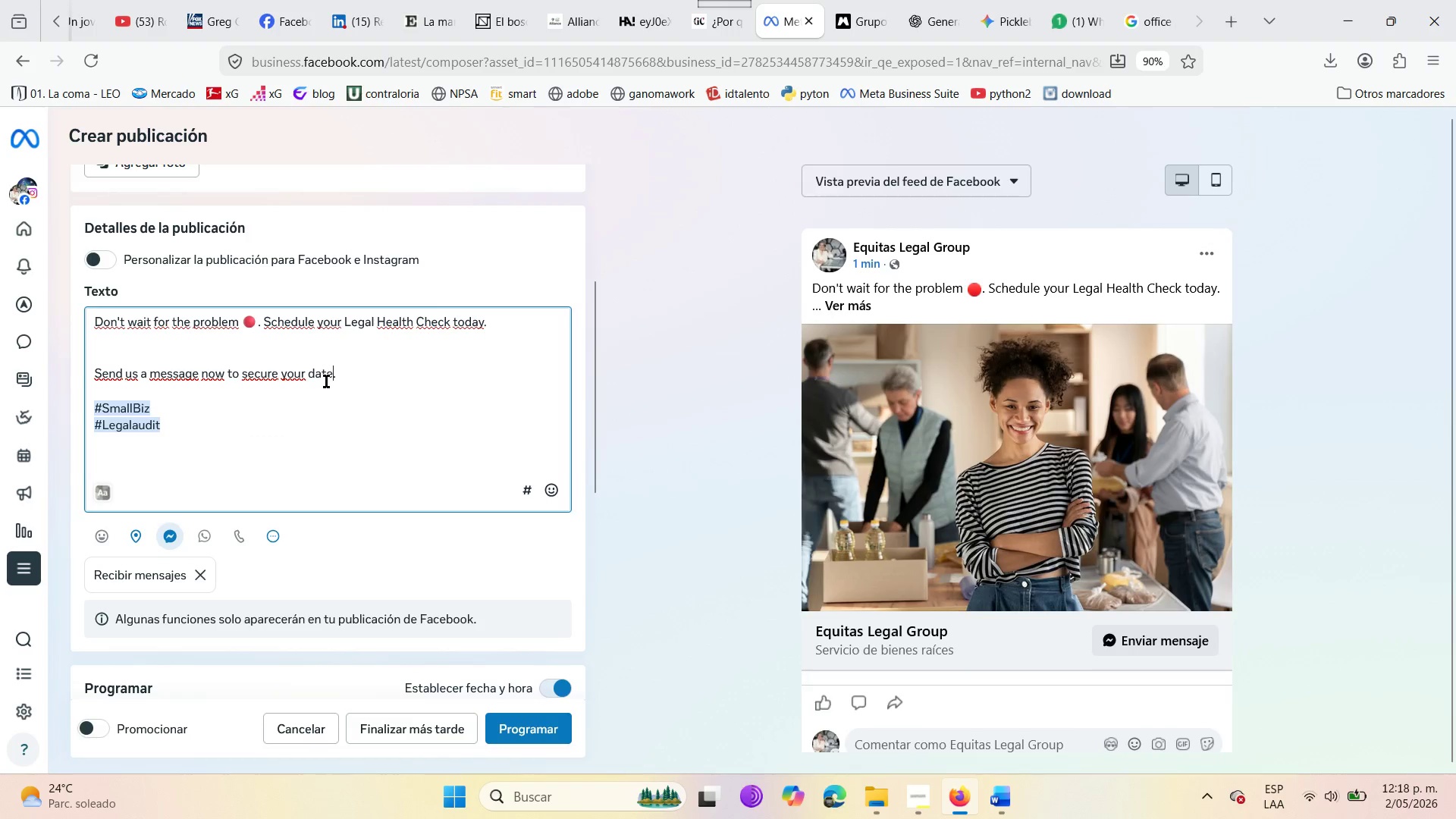 
key(Backspace)
 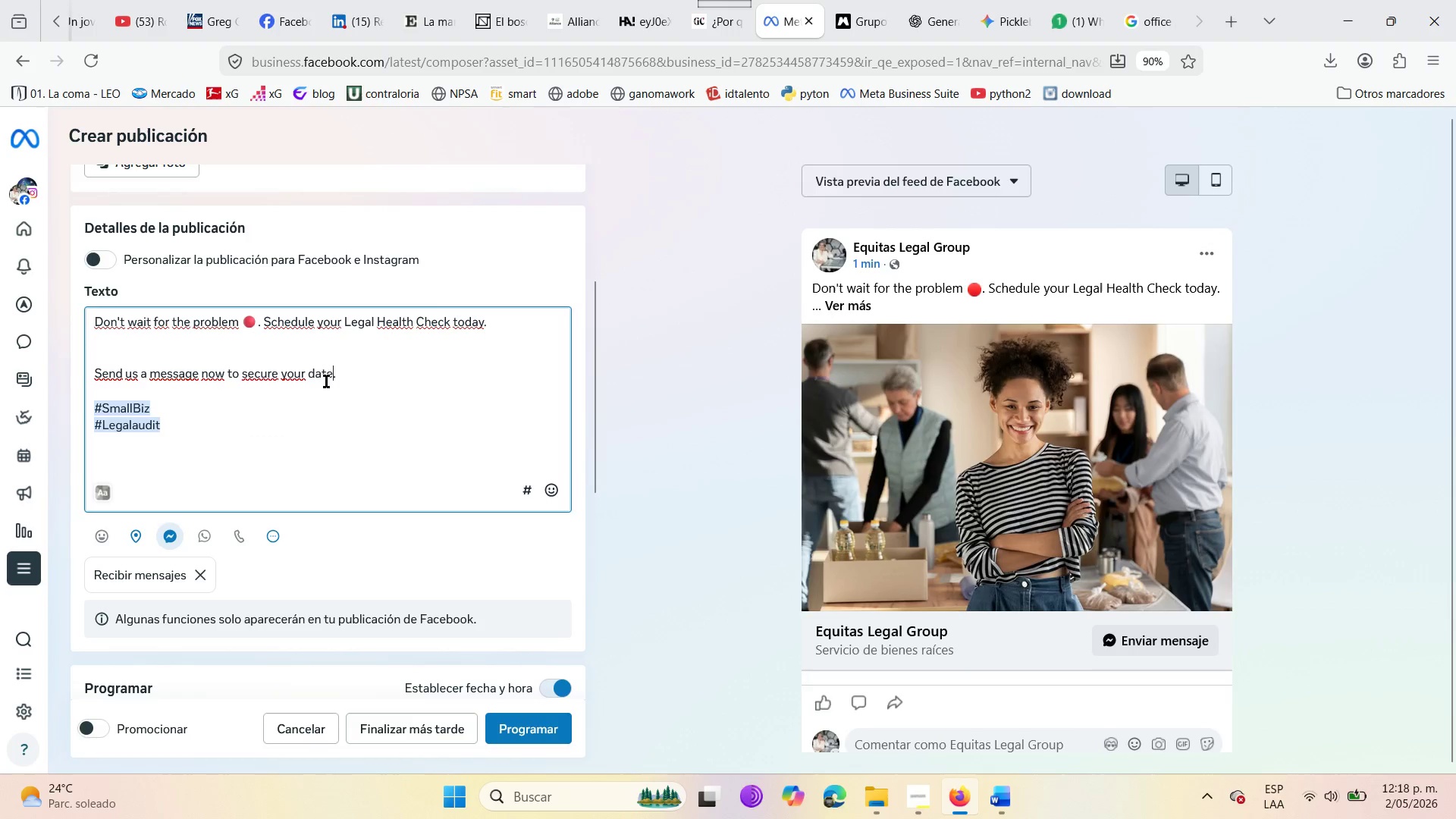 
key(Backspace)
 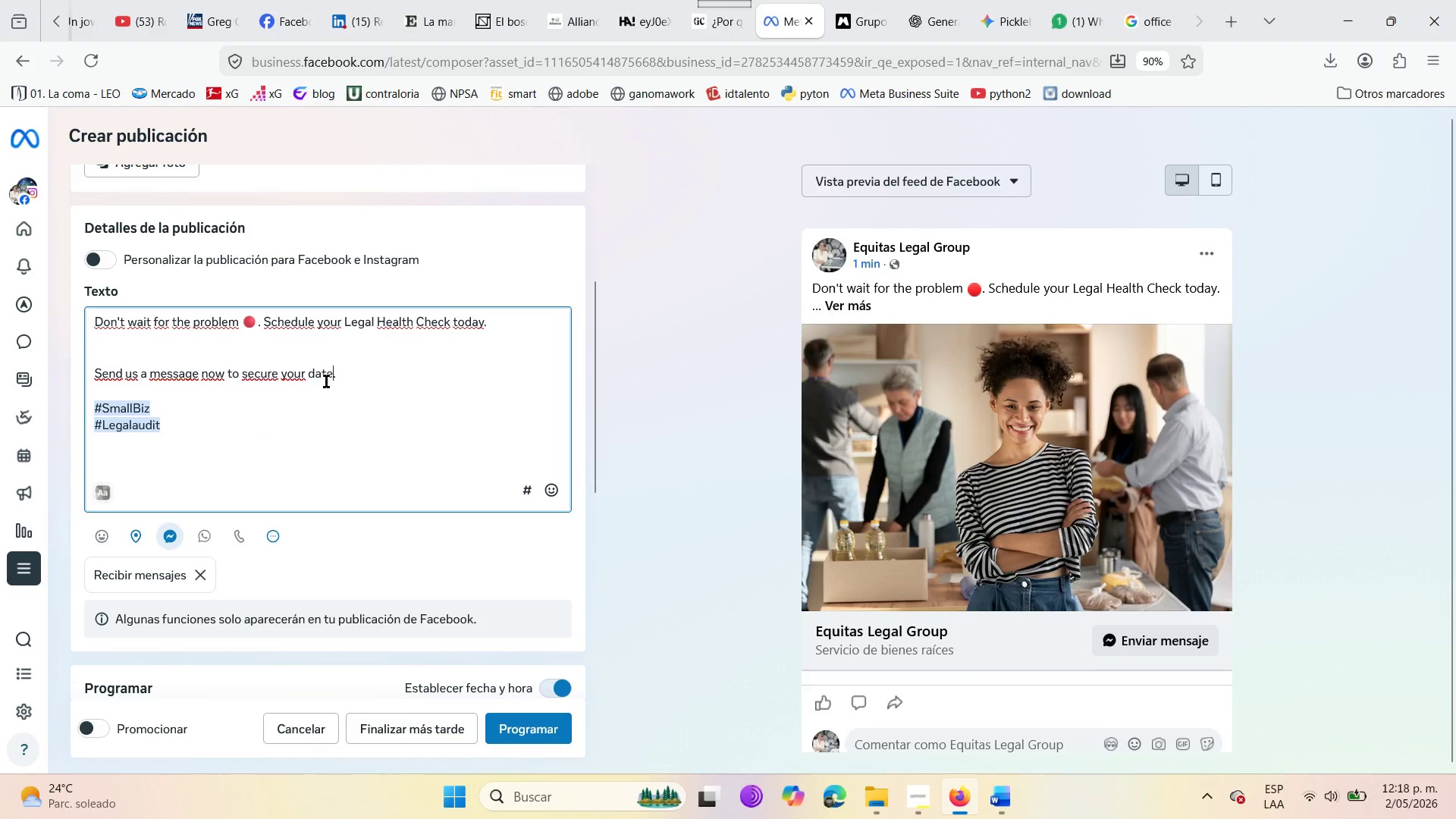 
key(Backspace)
 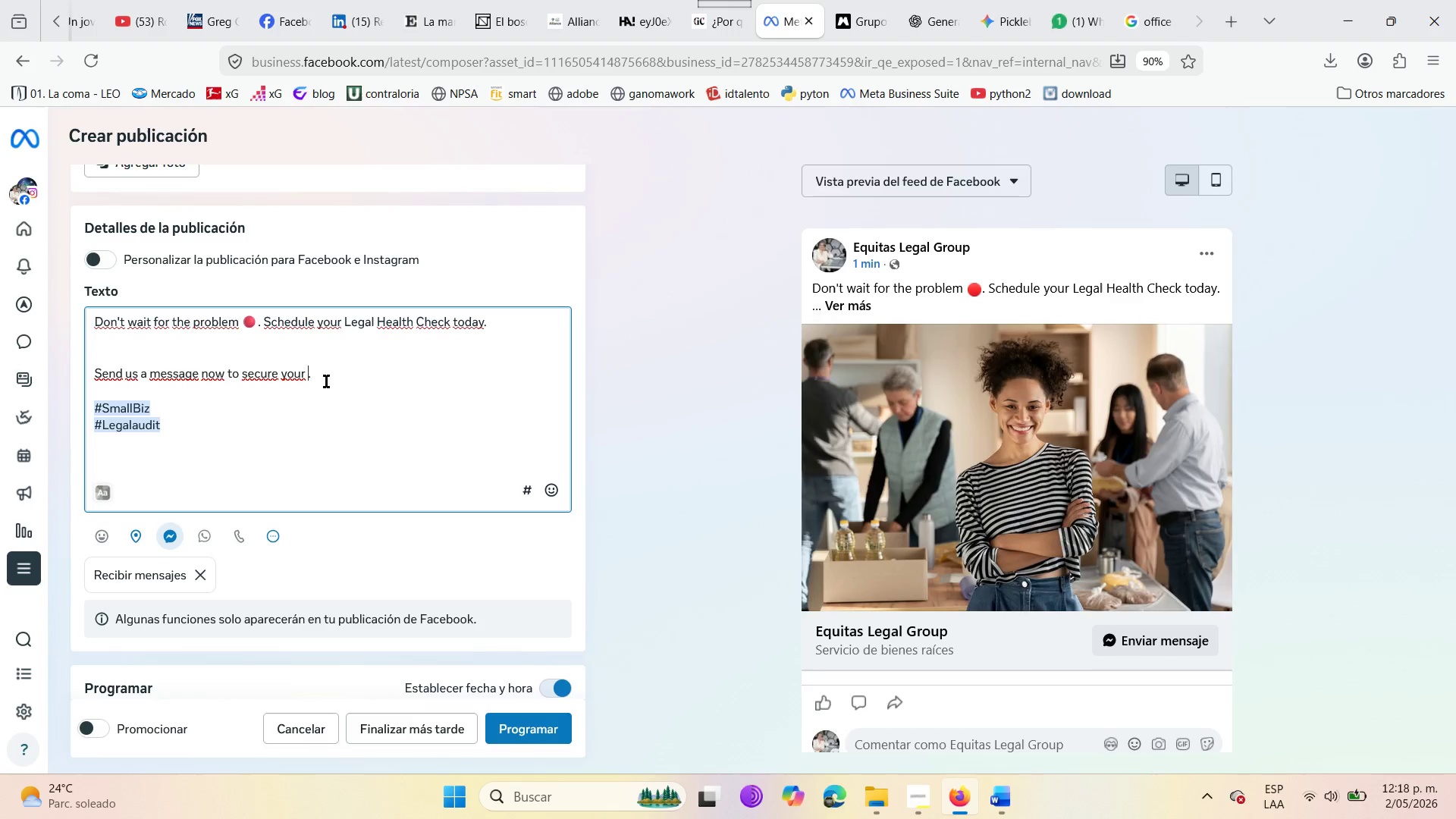 
wait(13.19)
 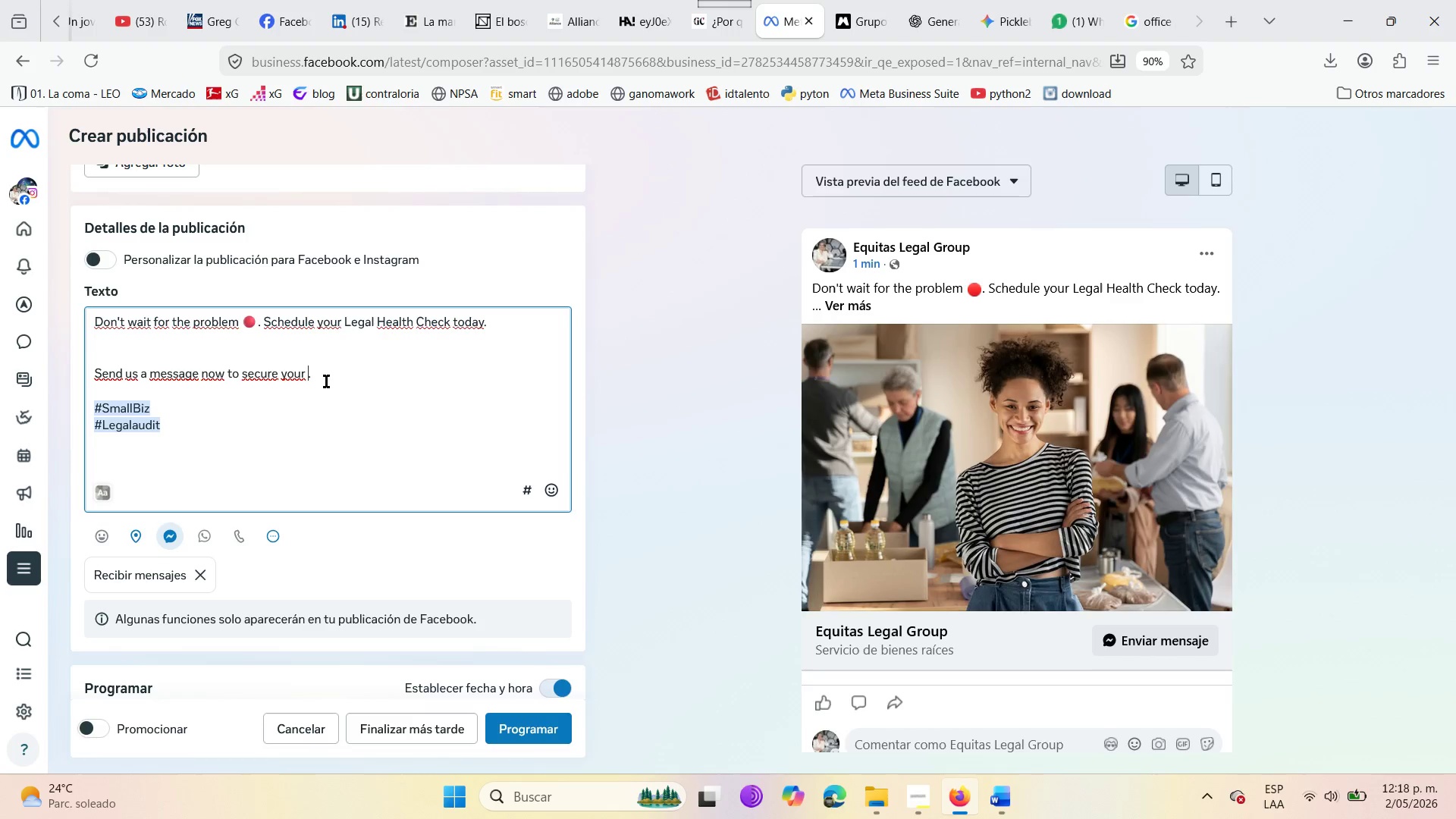 
type(legal audit )
key(Backspace)
 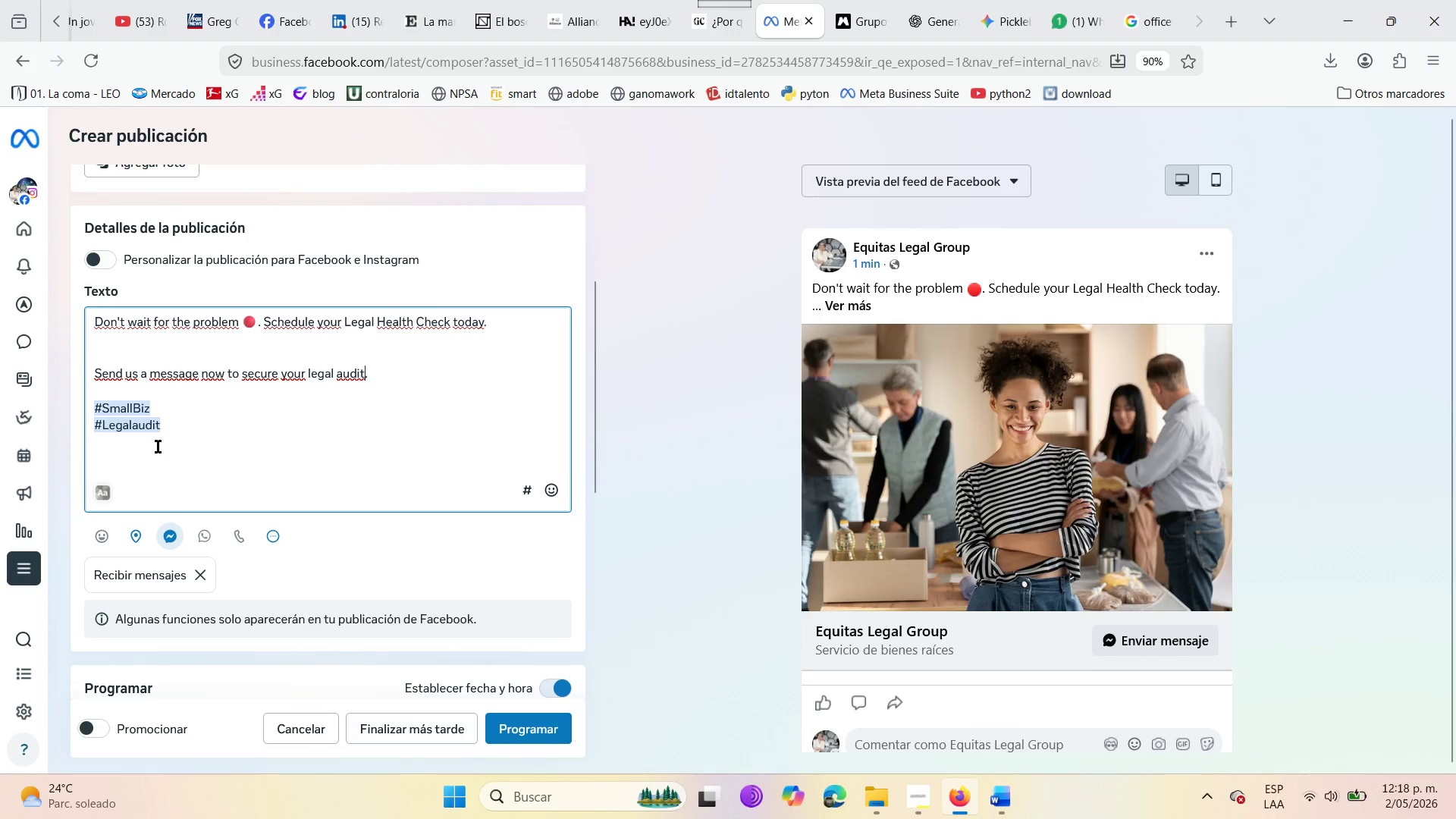 
left_click([202, 418])
 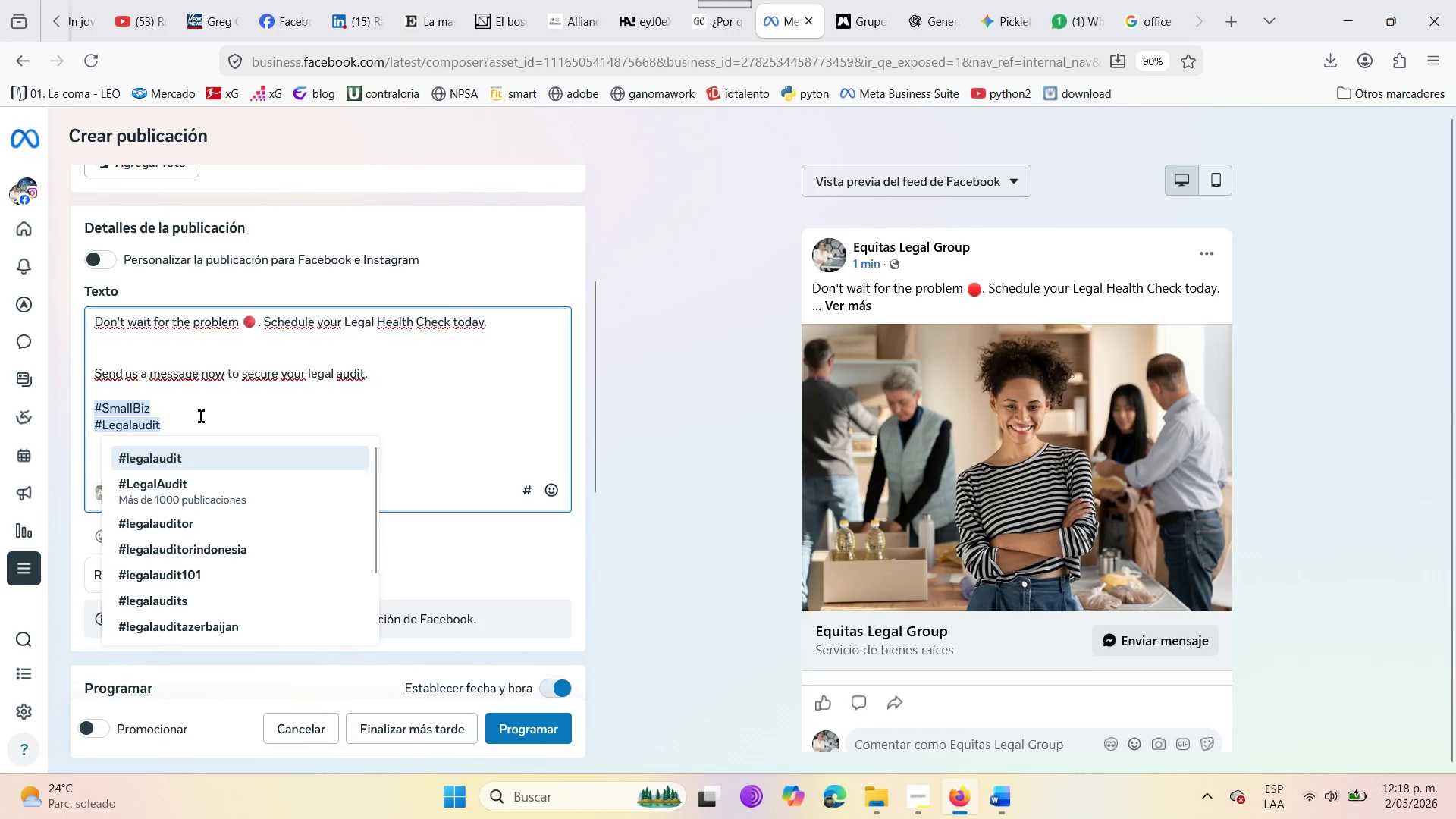 
key(Enter)
 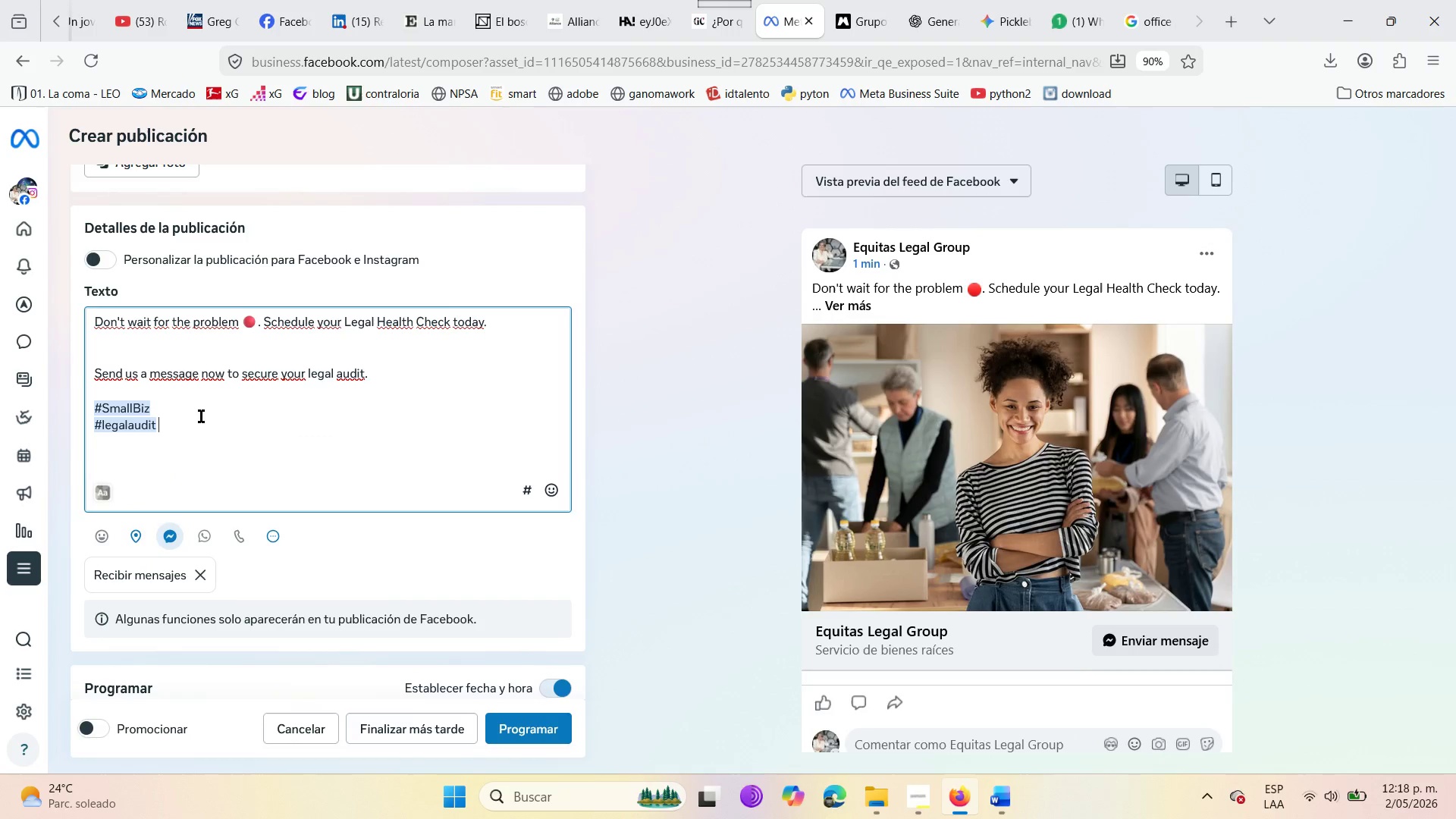 
key(Enter)
 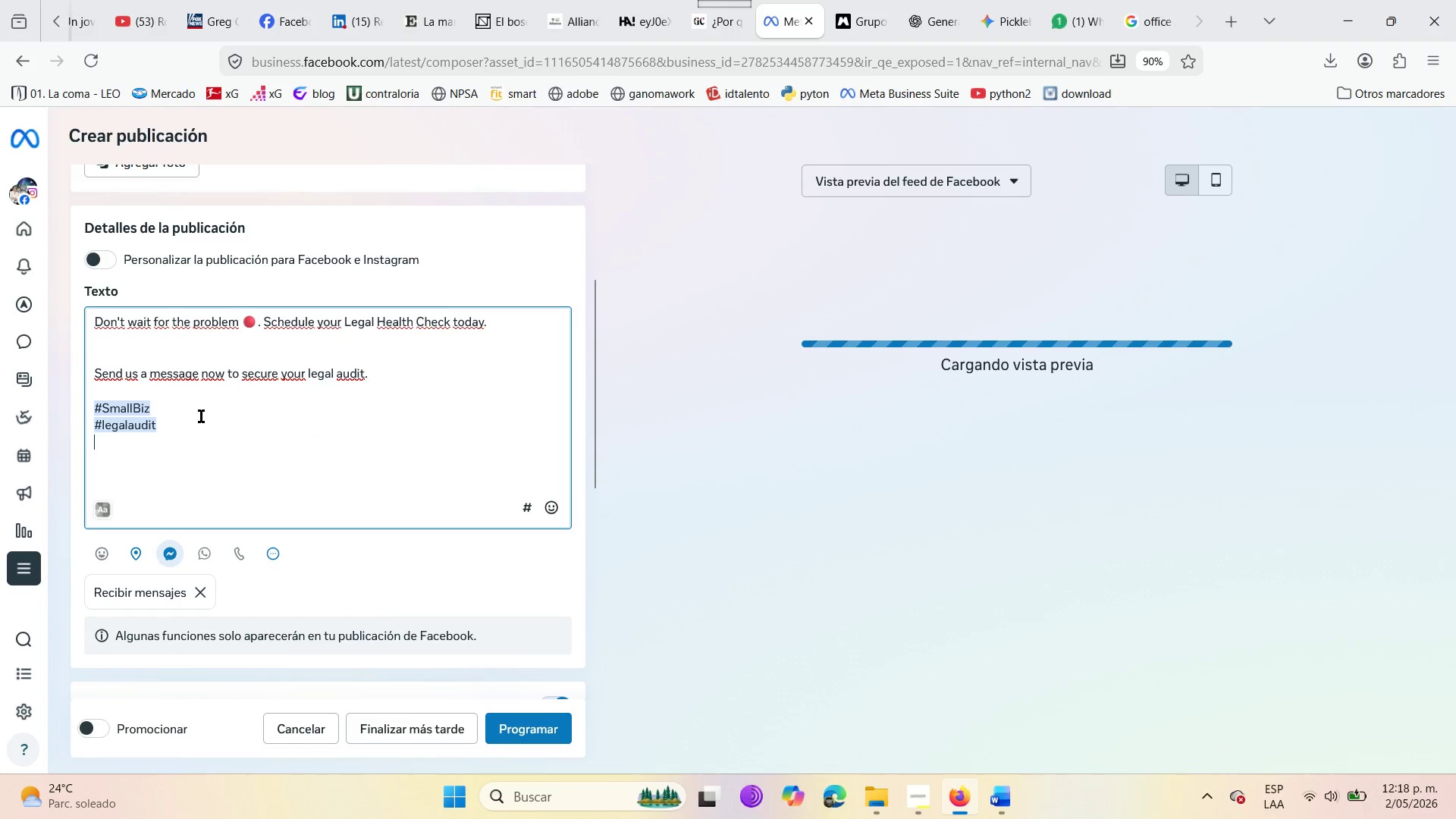 
type(#Equitas)
 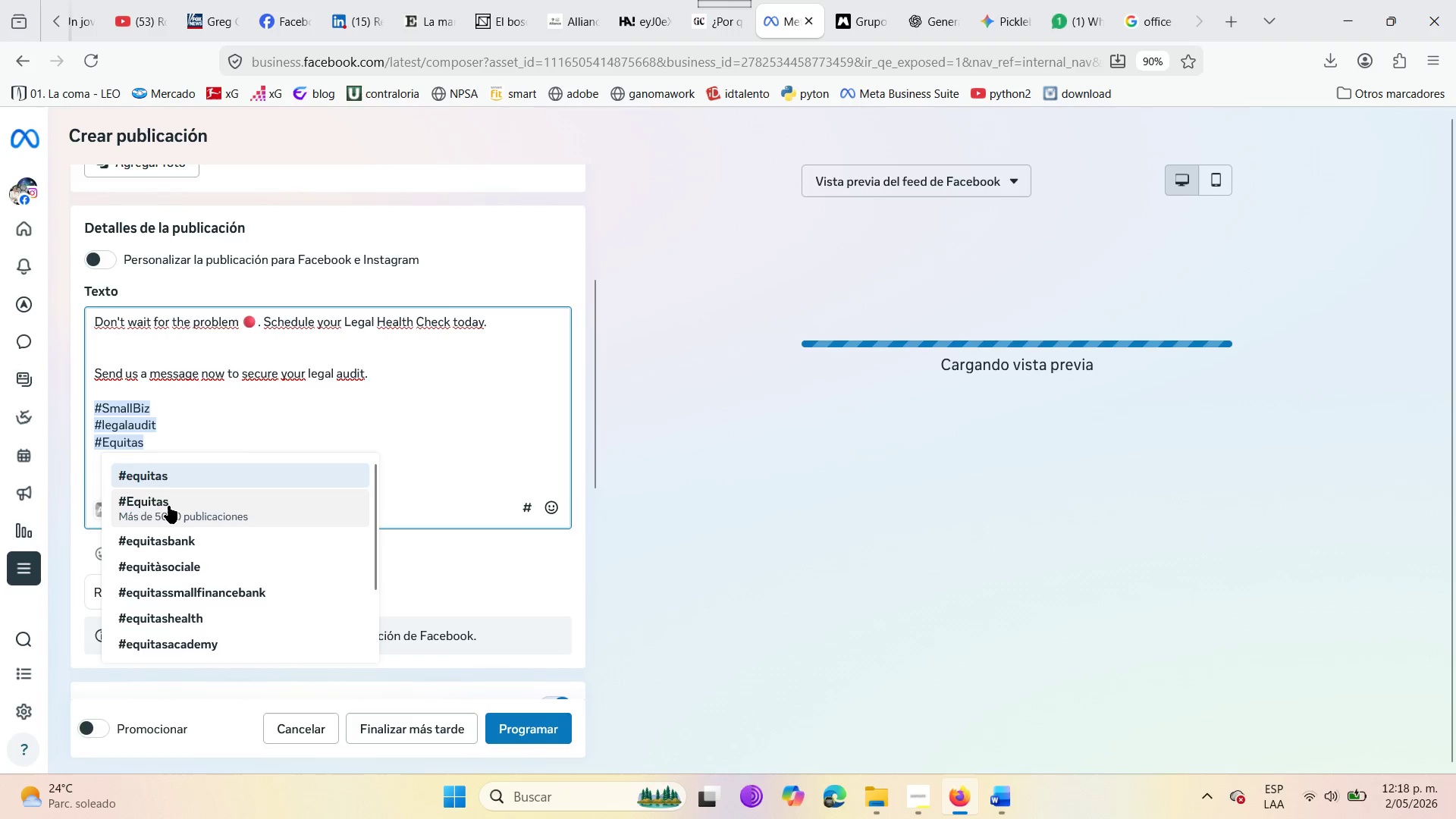 
left_click([270, 500])
 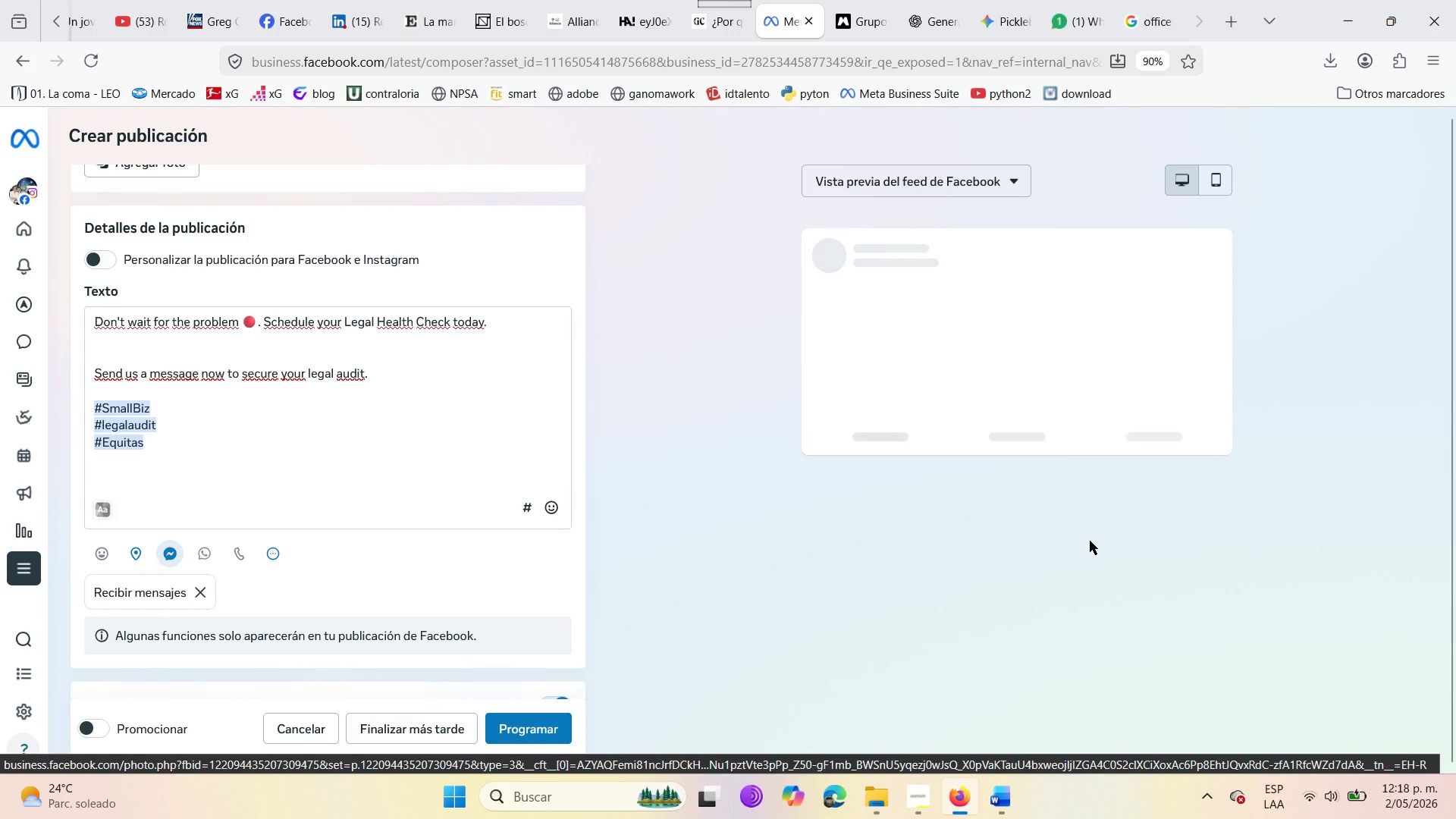 
wait(7.7)
 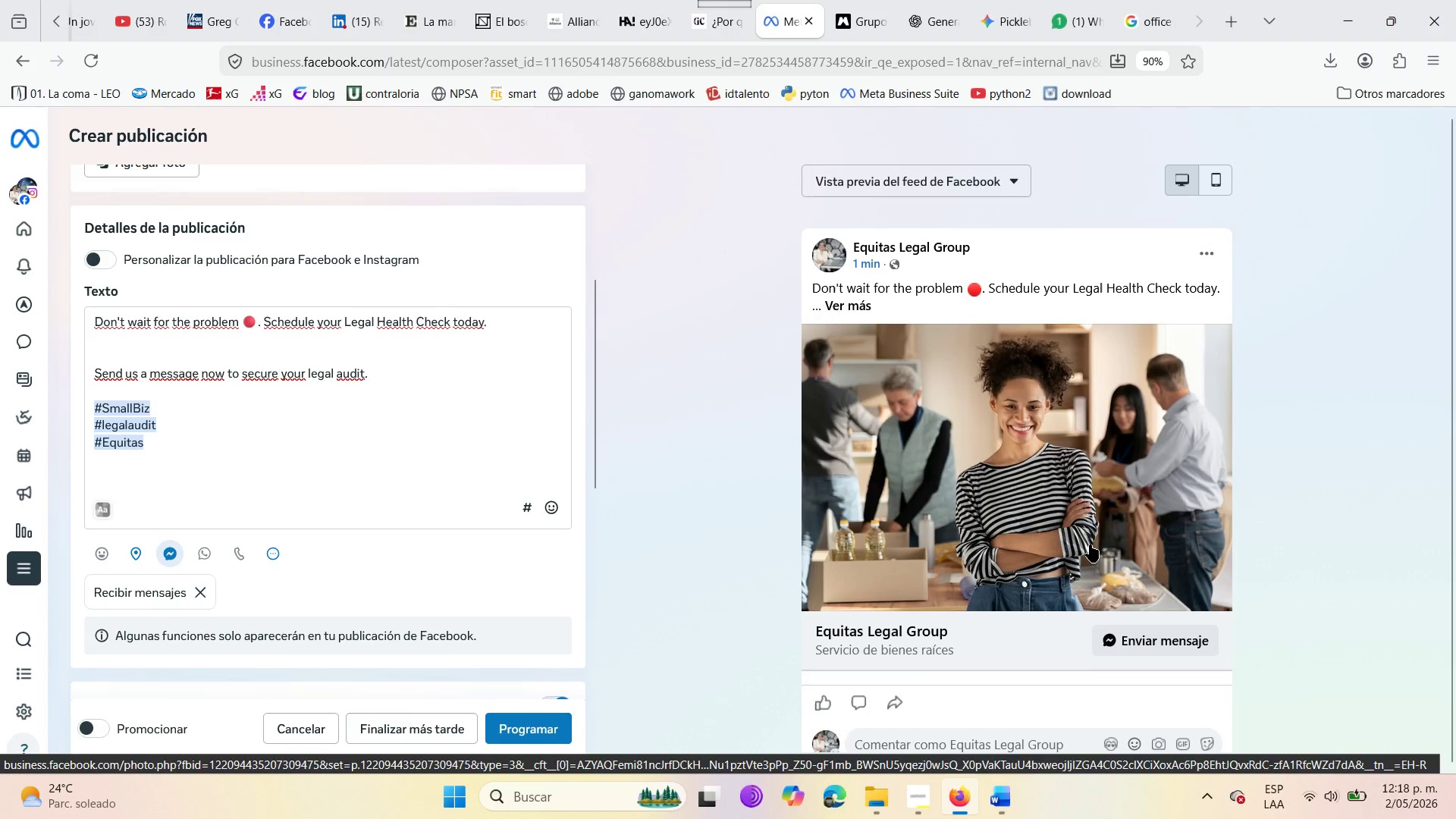 
left_click([861, 0])
 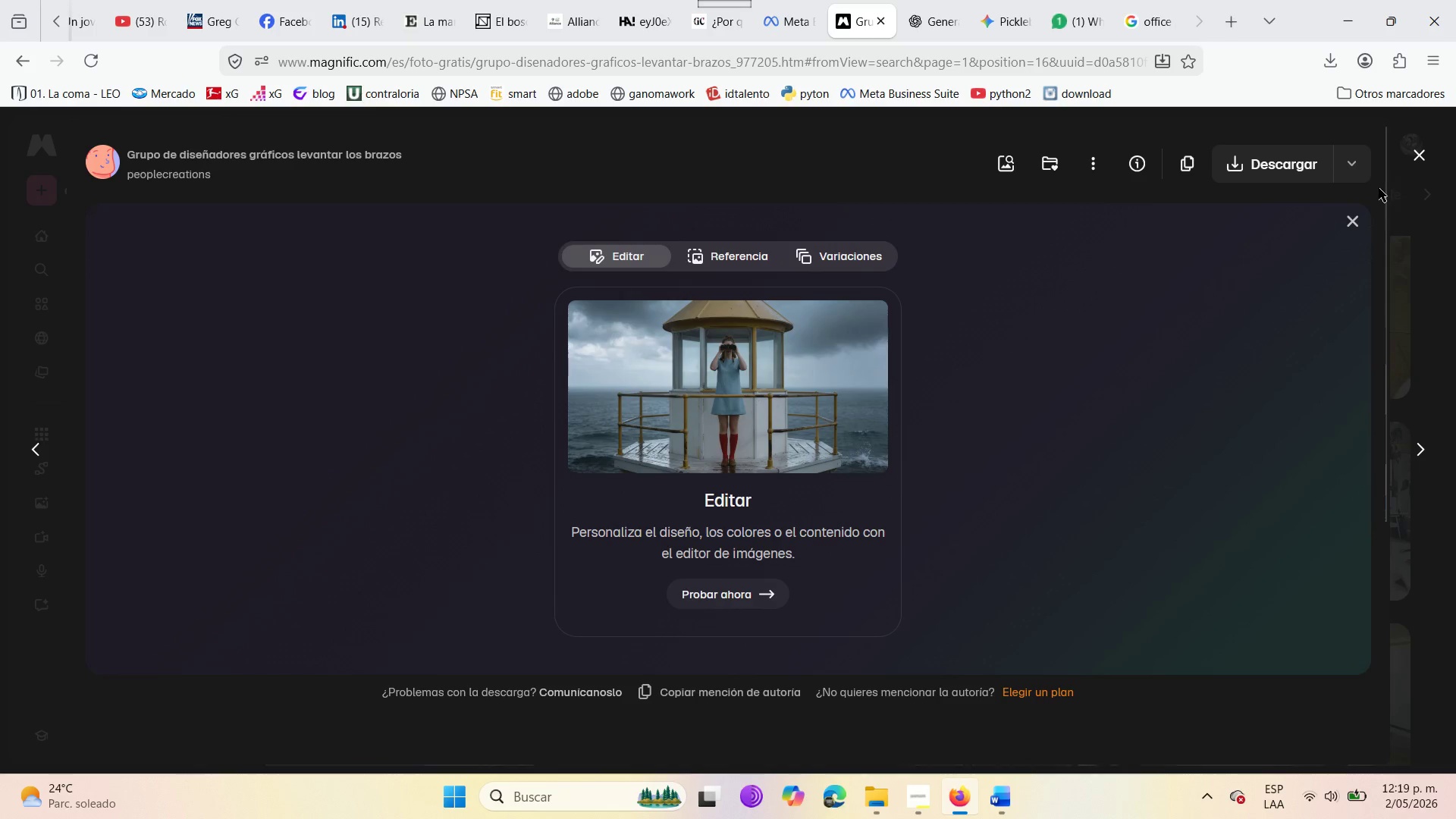 
left_click([1429, 152])
 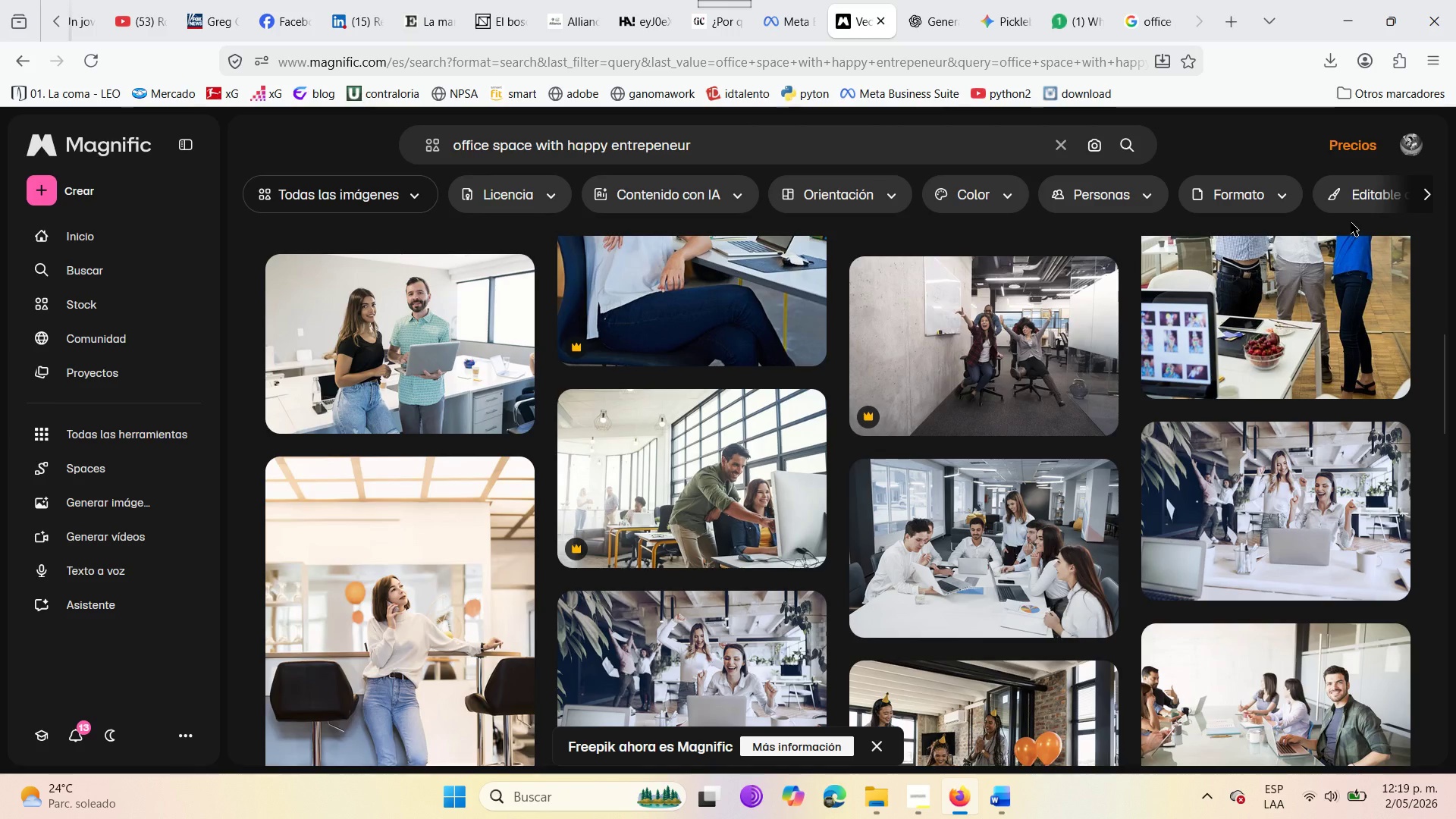 
left_click_drag(start_coordinate=[706, 153], to_coordinate=[378, 136])
 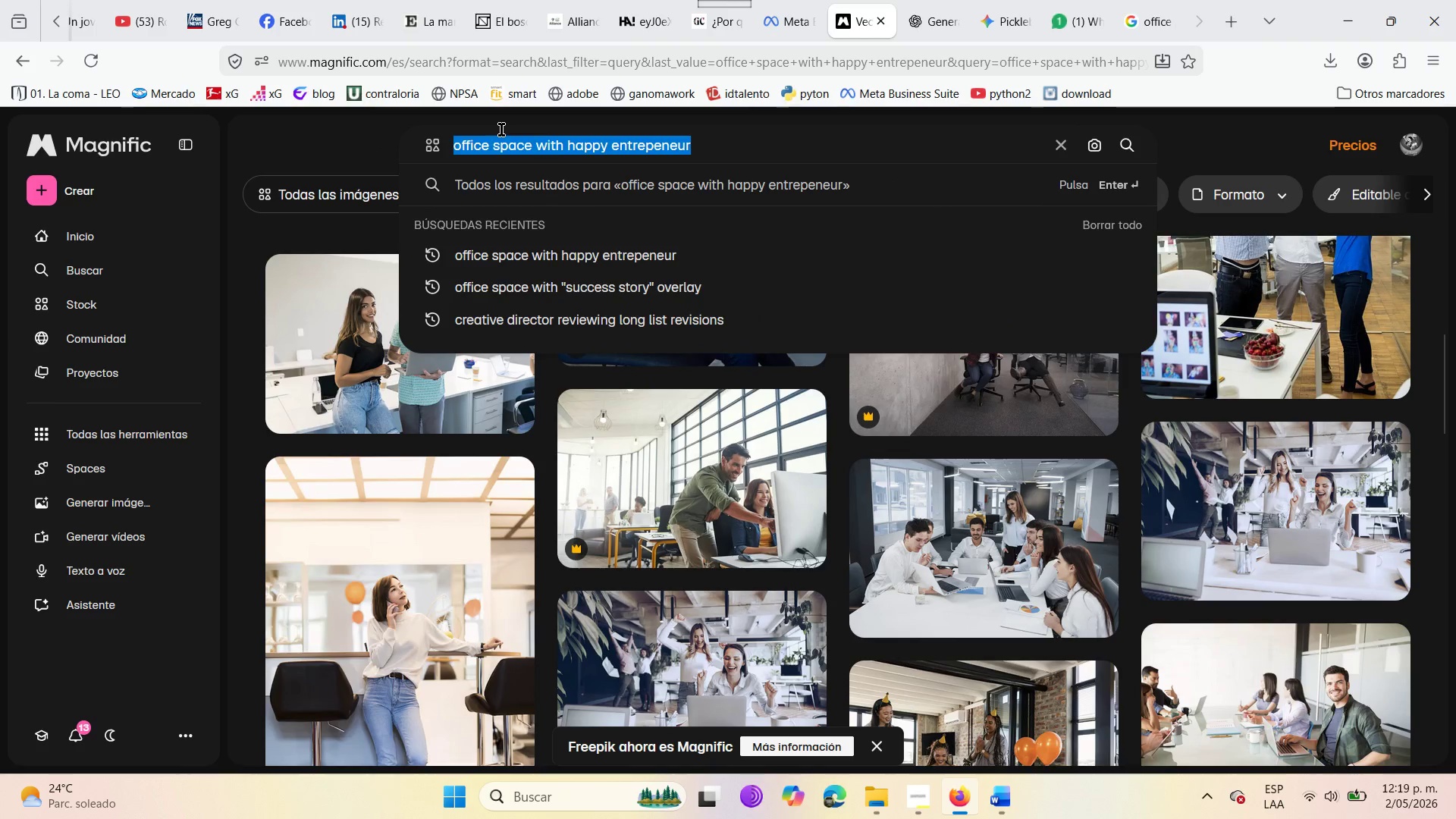 
key(Backspace)
 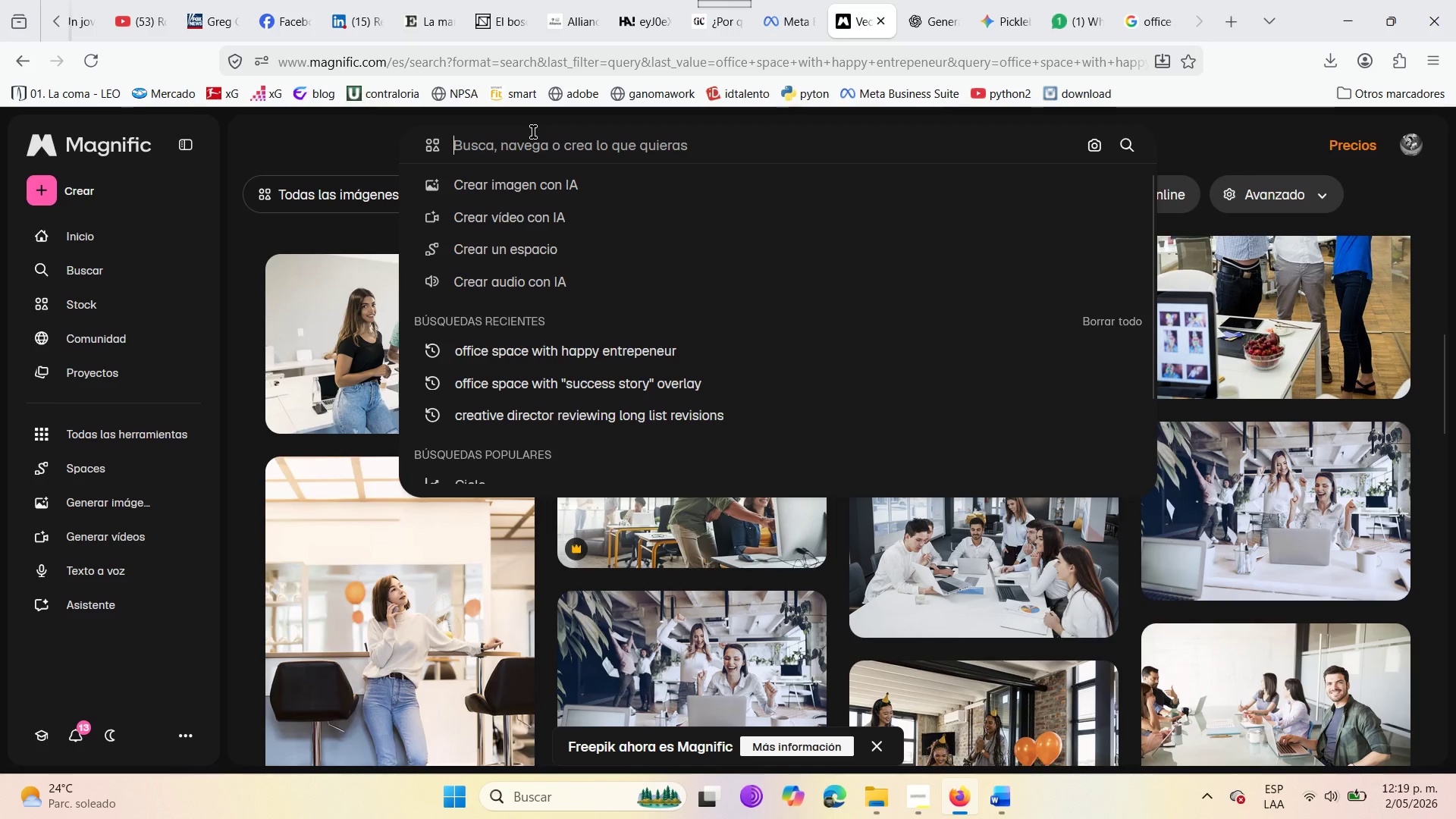 
type(a @health check@ )
 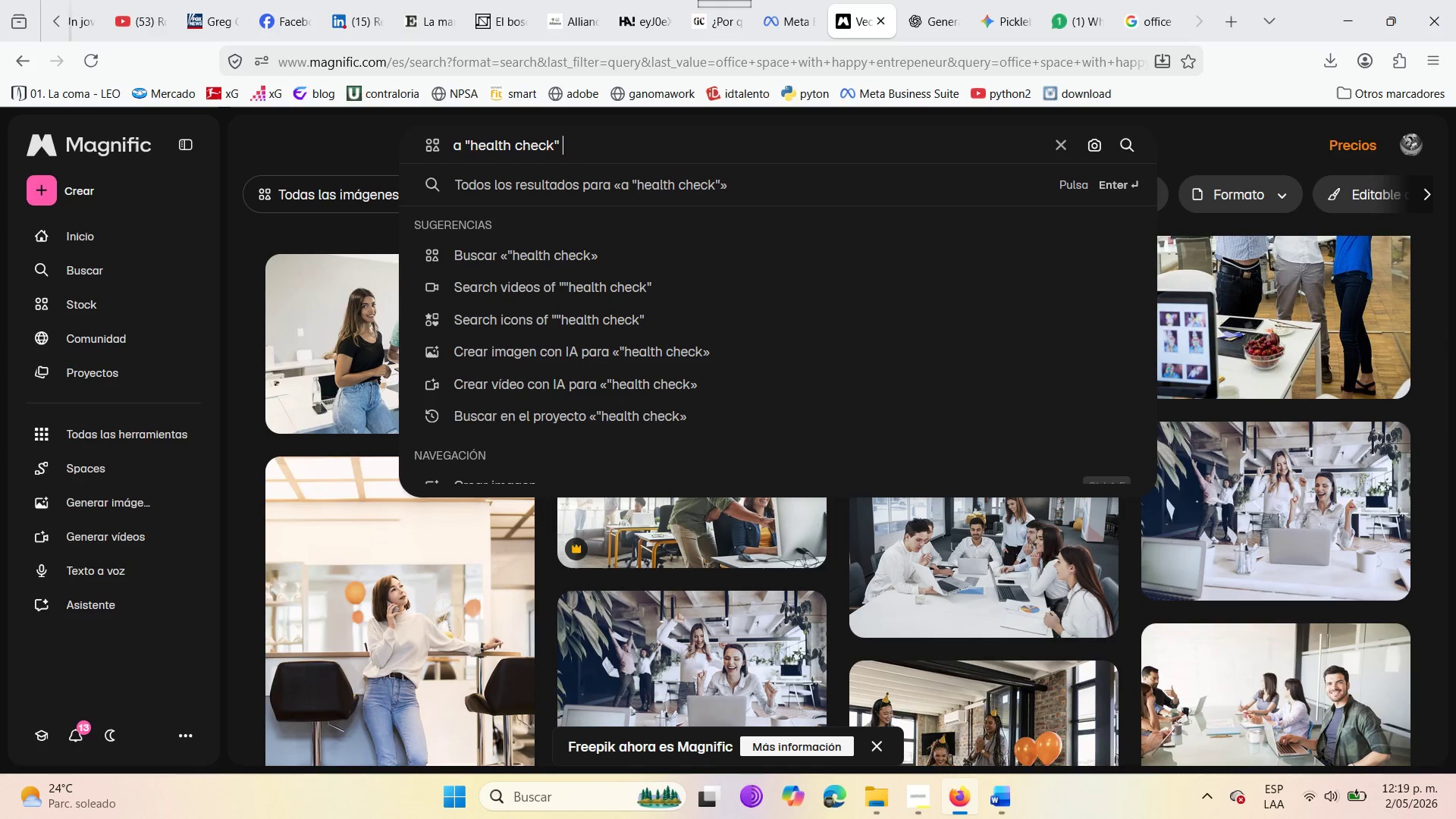 
wait(5.44)
 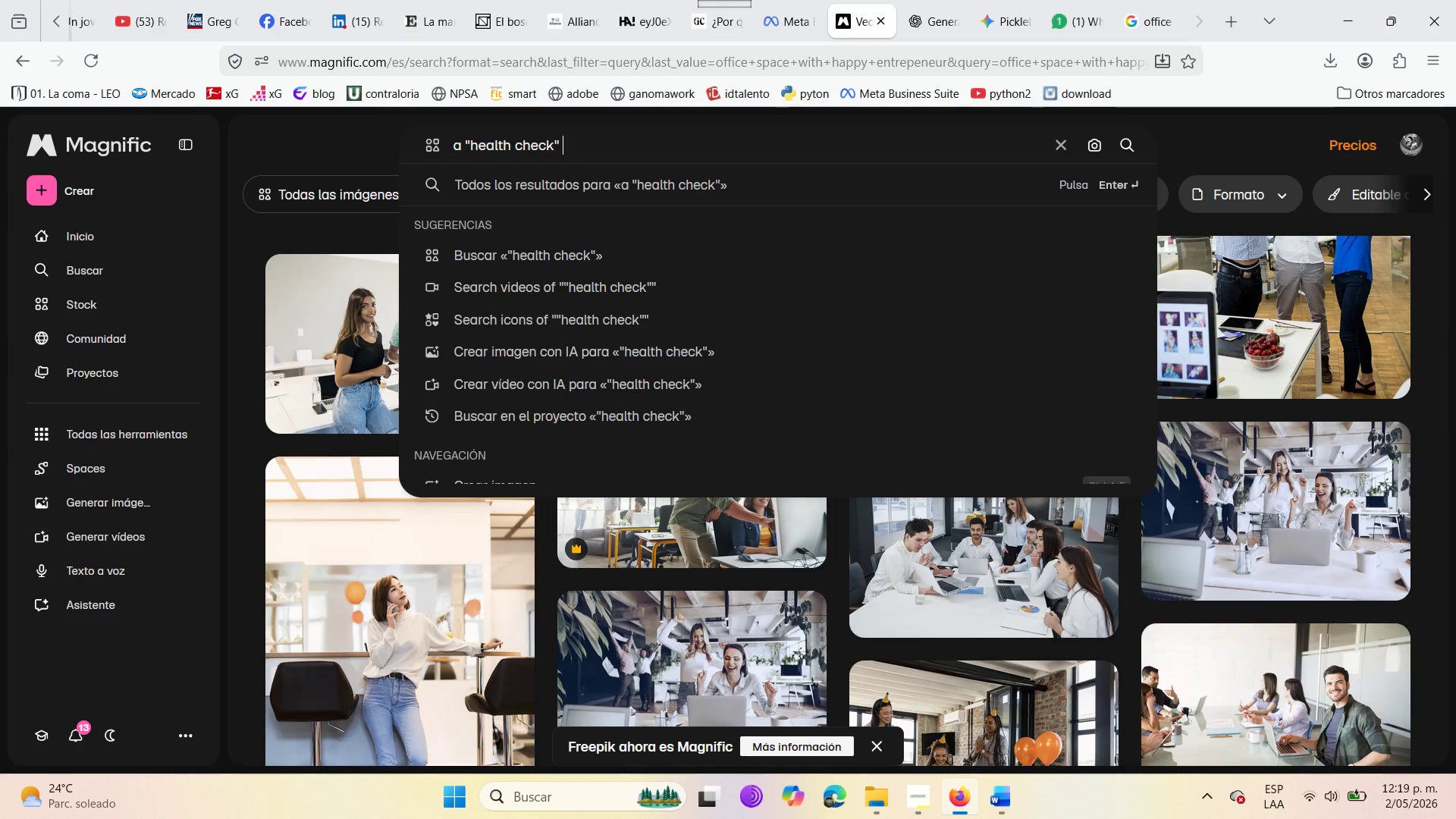 
type(check list )
 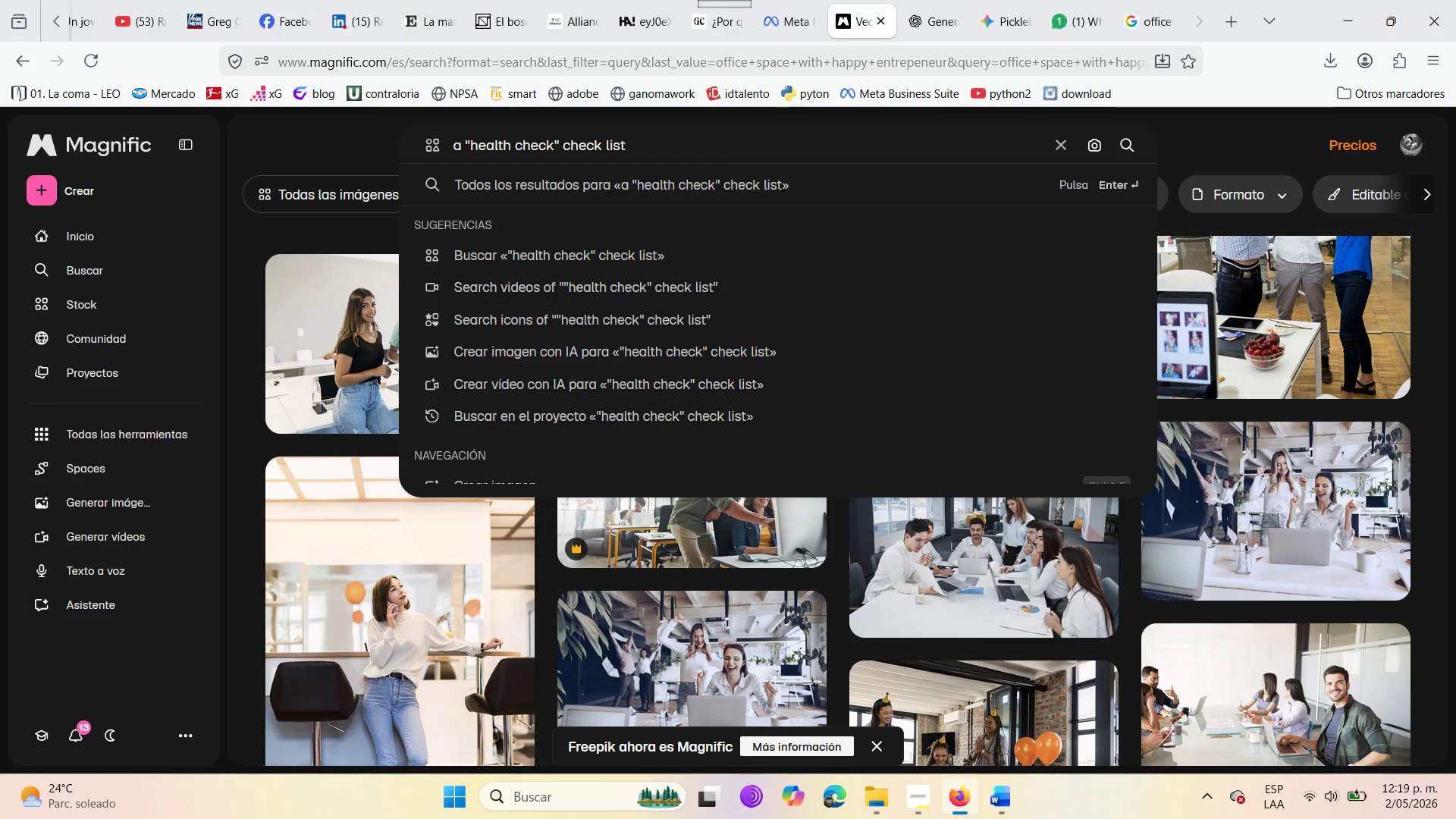 
type(graphic with professional brta)
key(Backspace)
key(Backspace)
key(Backspace)
type(randing )
 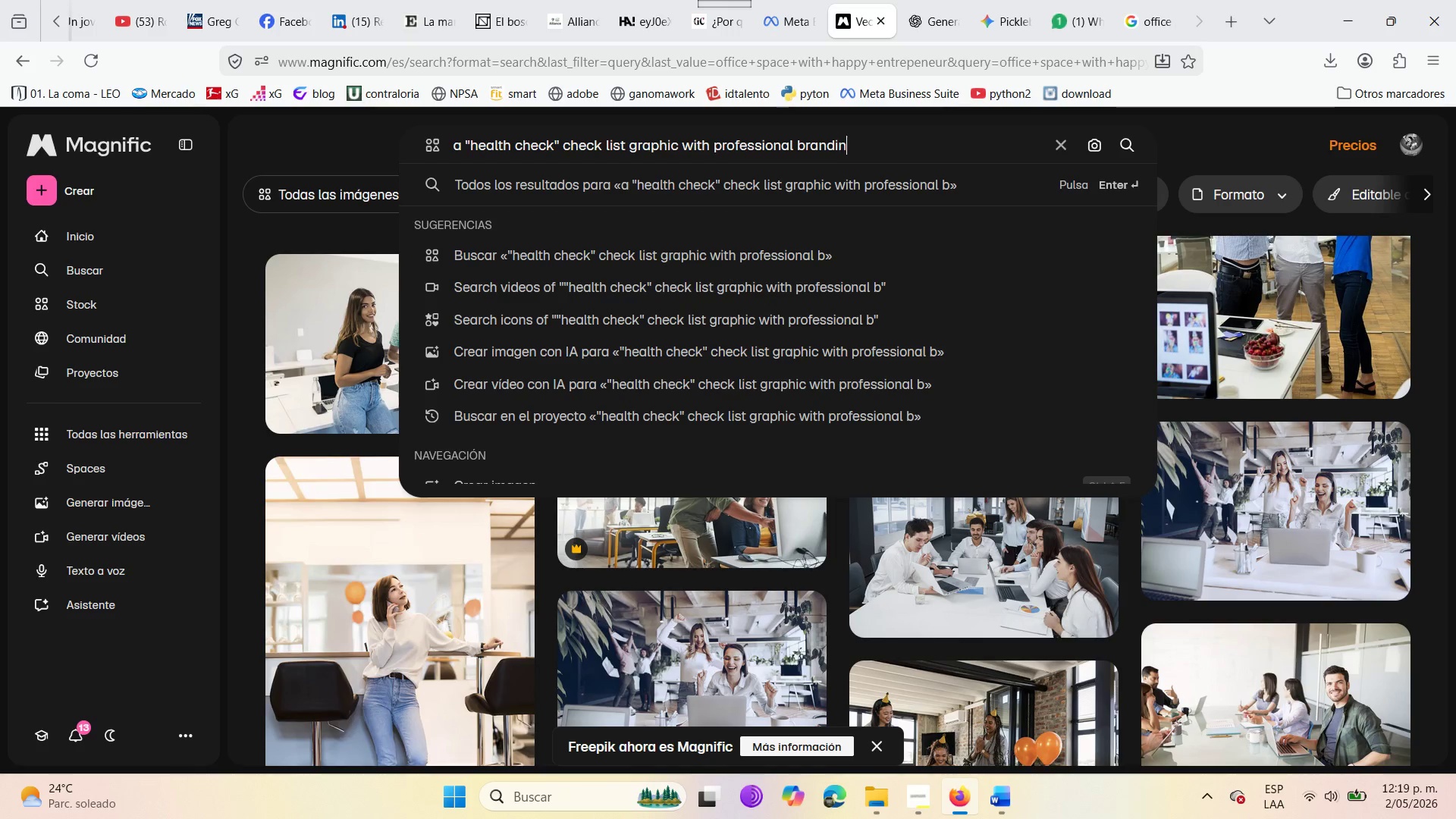 
key(Enter)
 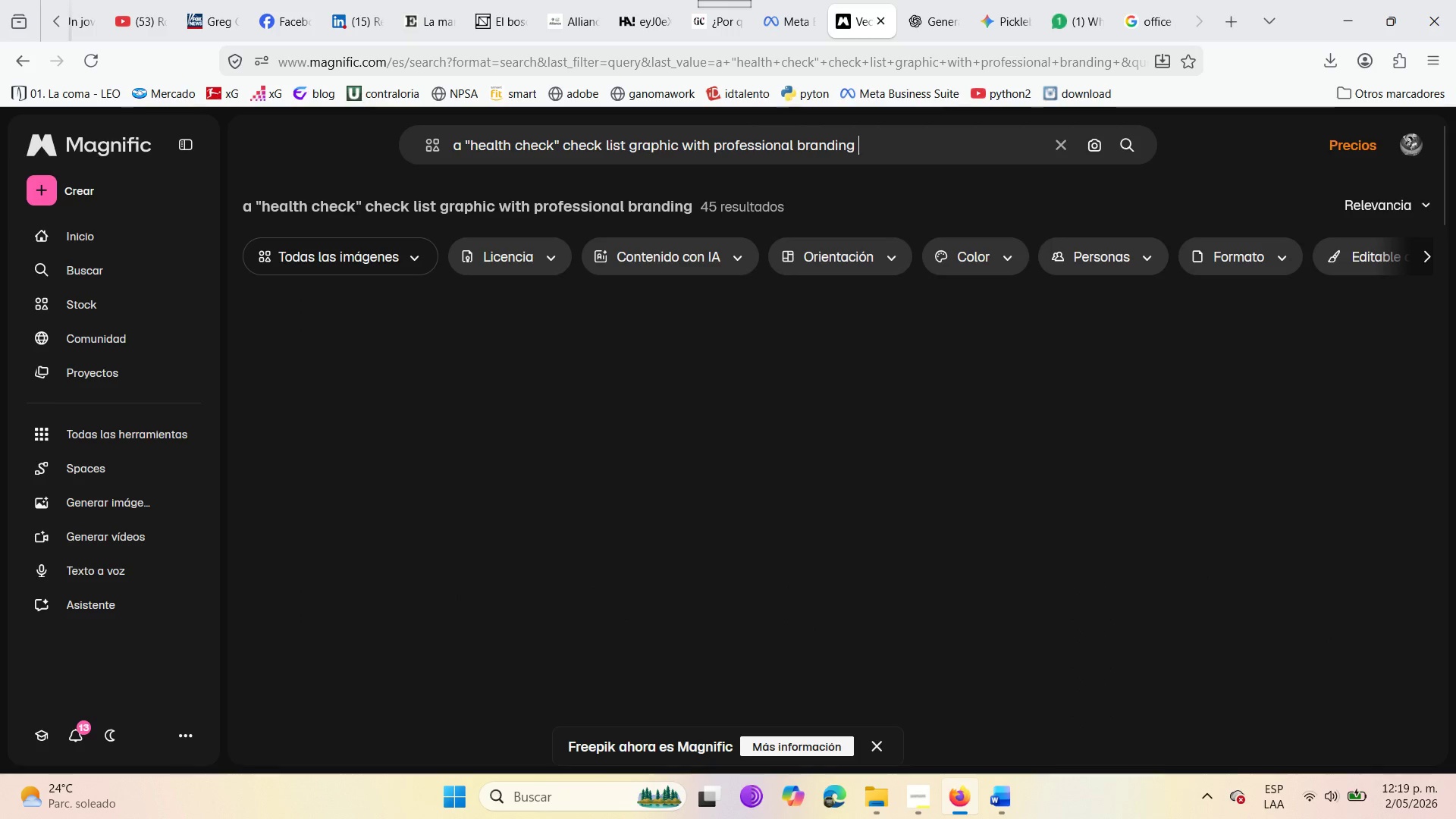 
wait(8.62)
 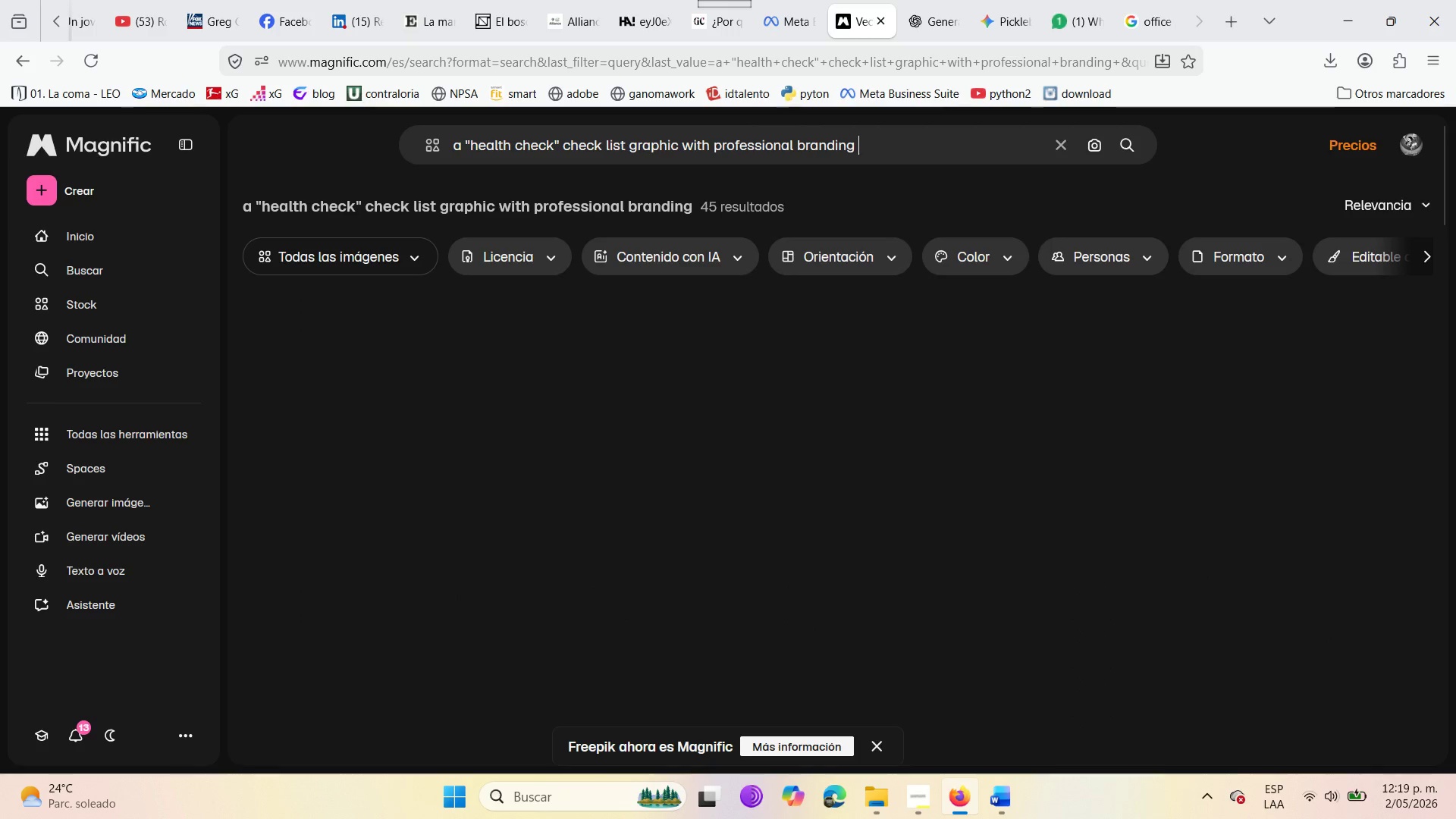 
scroll: coordinate [664, 475], scroll_direction: down, amount: 6.0
 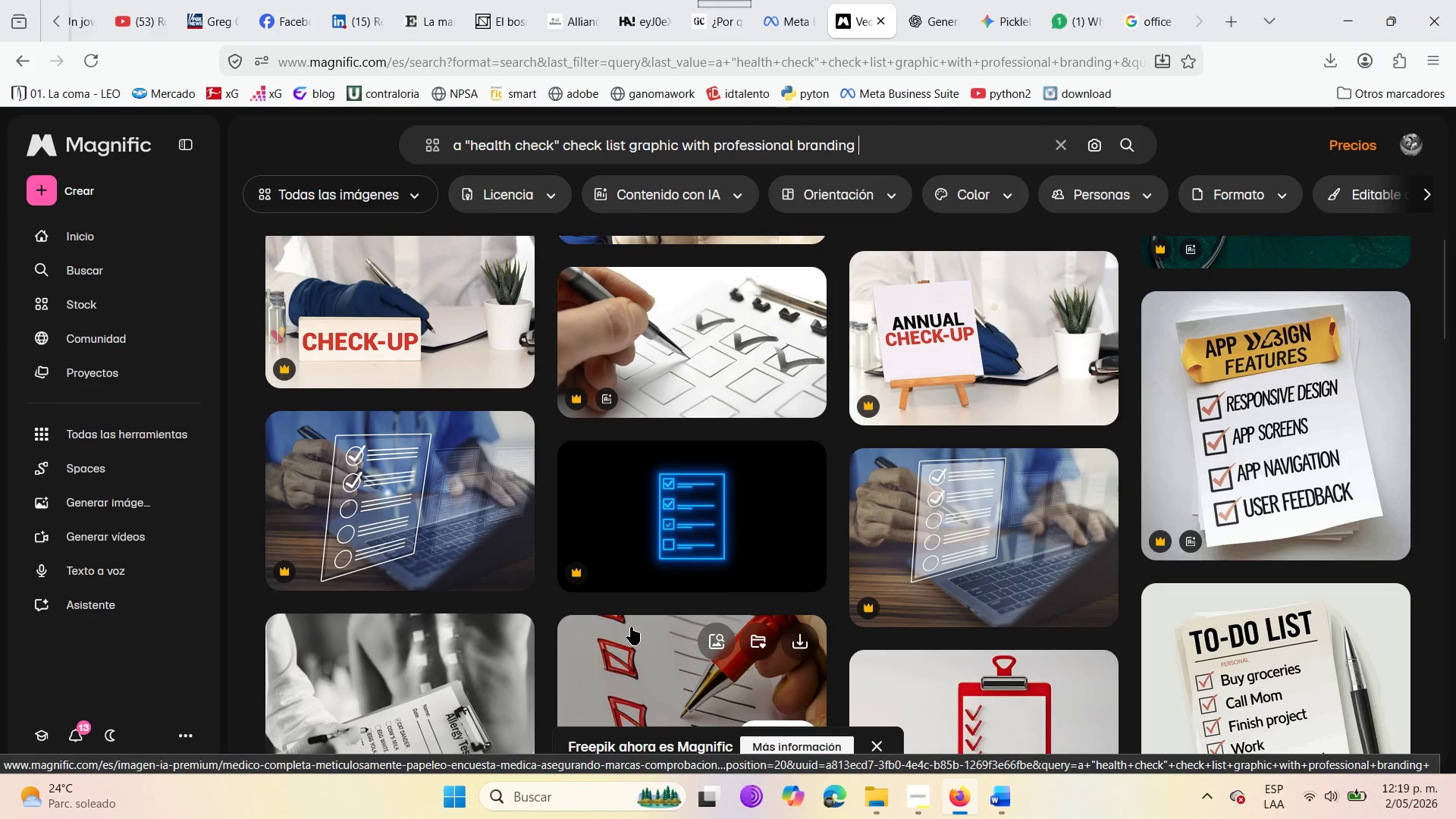 
scroll: coordinate [618, 607], scroll_direction: up, amount: 10.0
 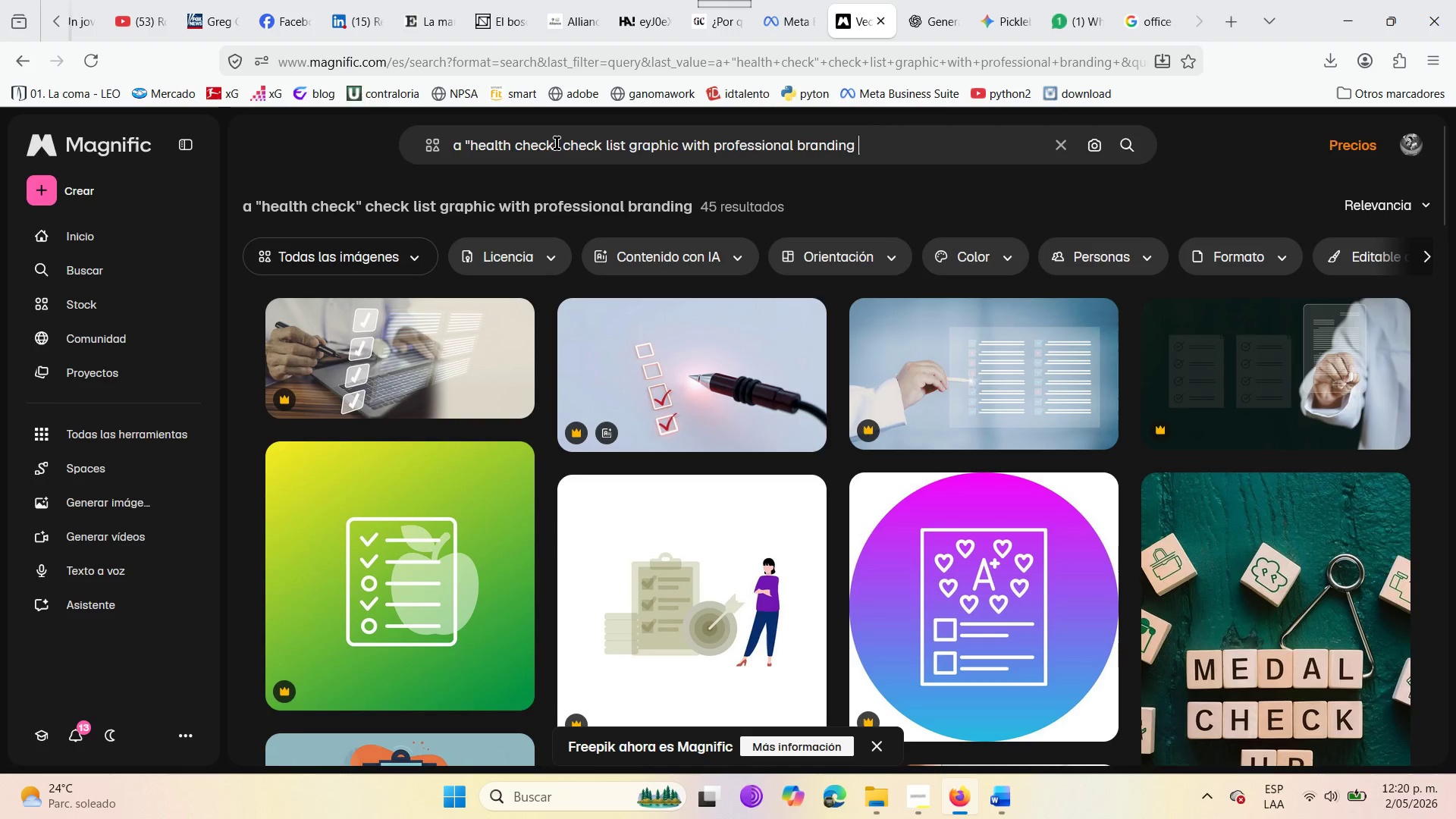 
left_click_drag(start_coordinate=[557, 141], to_coordinate=[394, 146])
 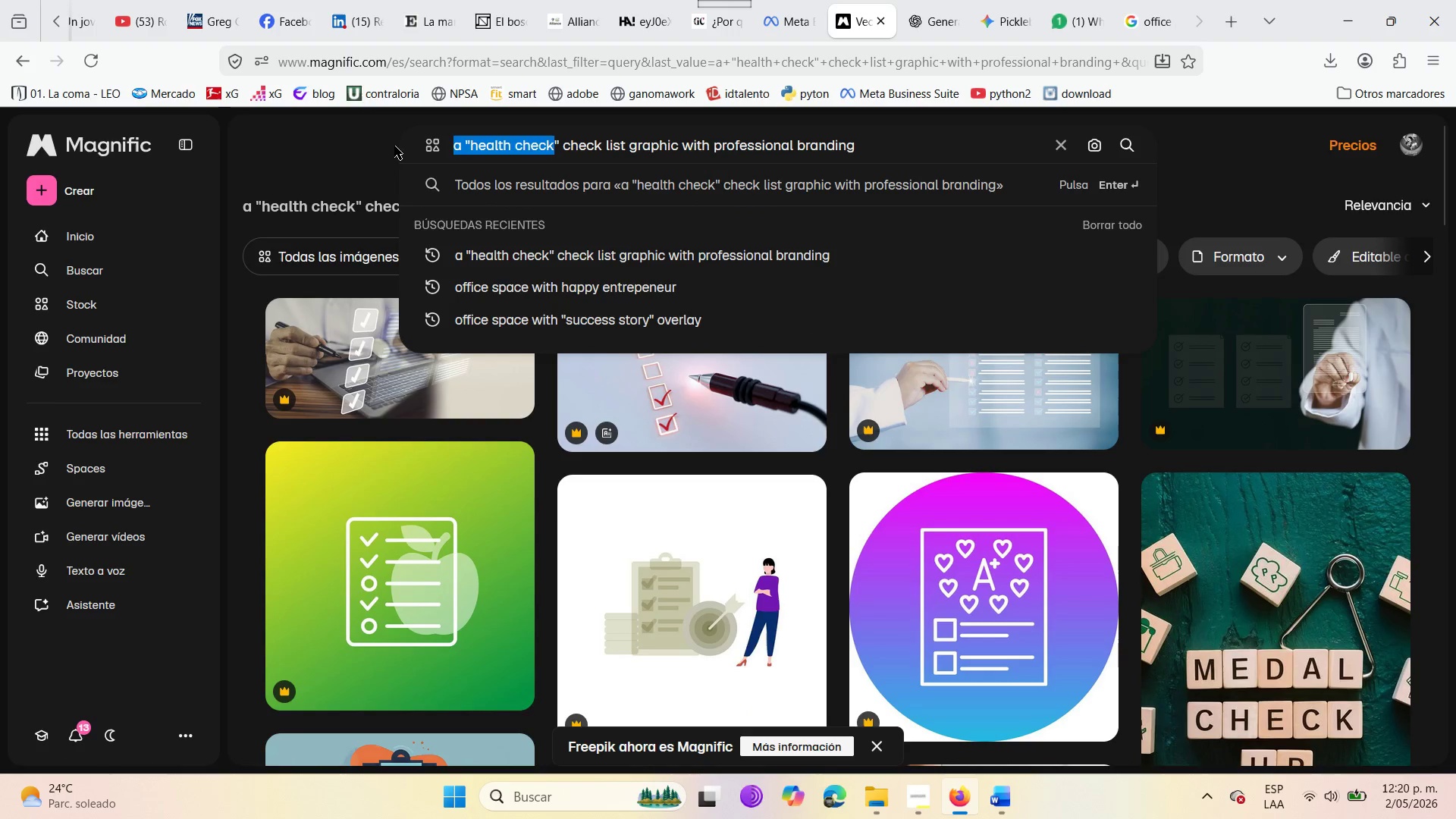 
key(Backspace)
 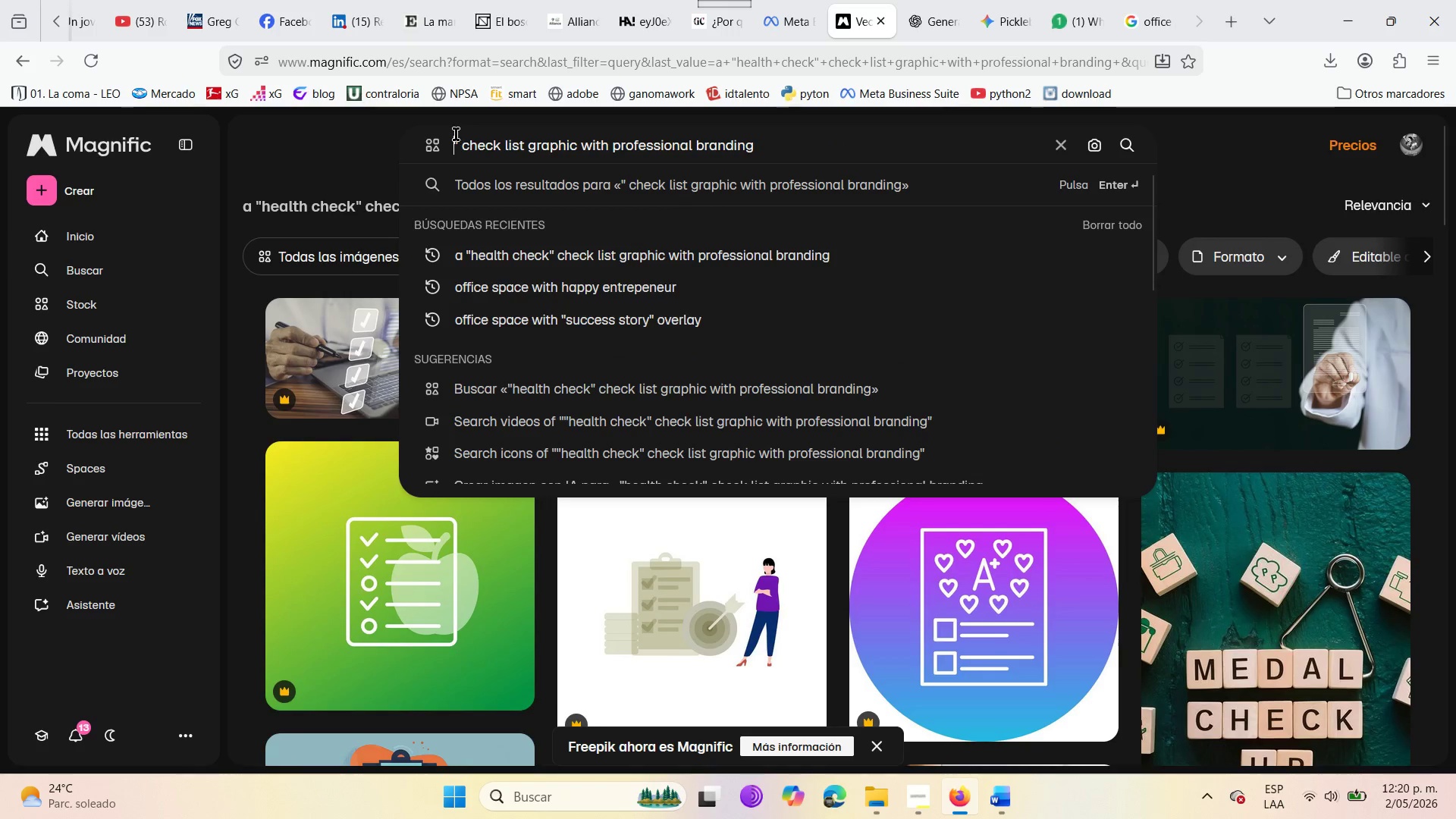 
left_click([461, 147])
 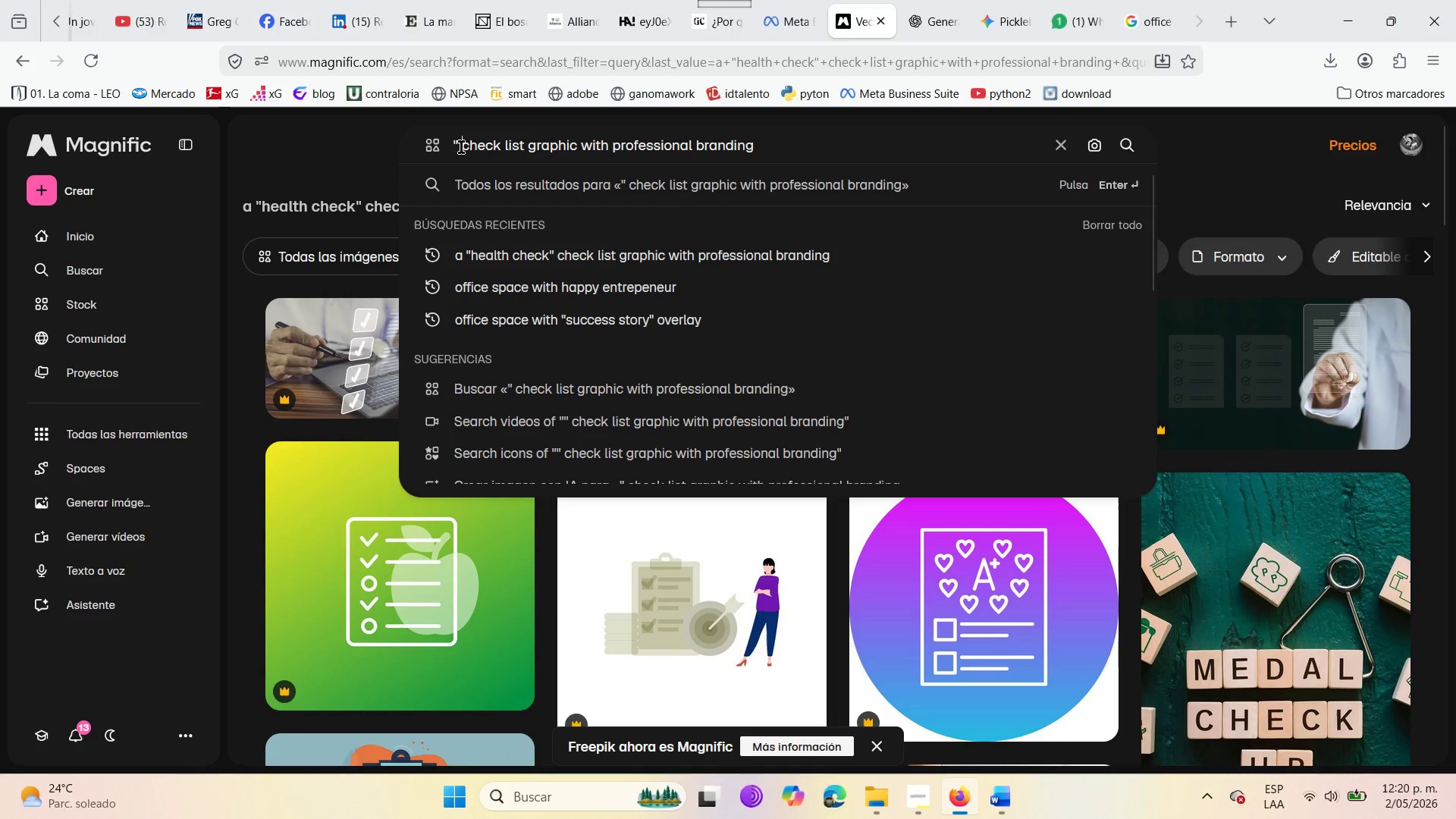 
key(Backspace)
 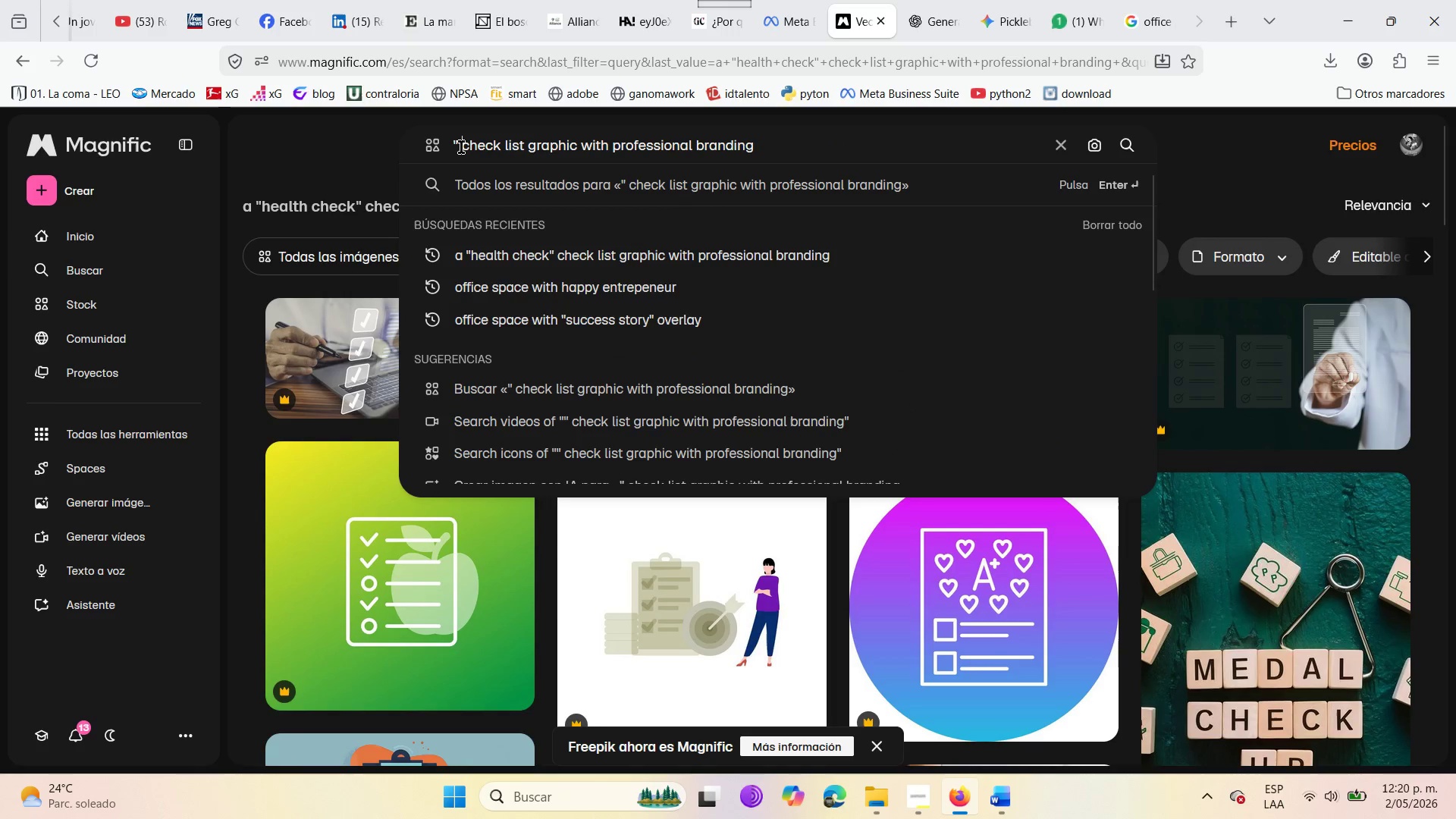 
key(Backspace)
 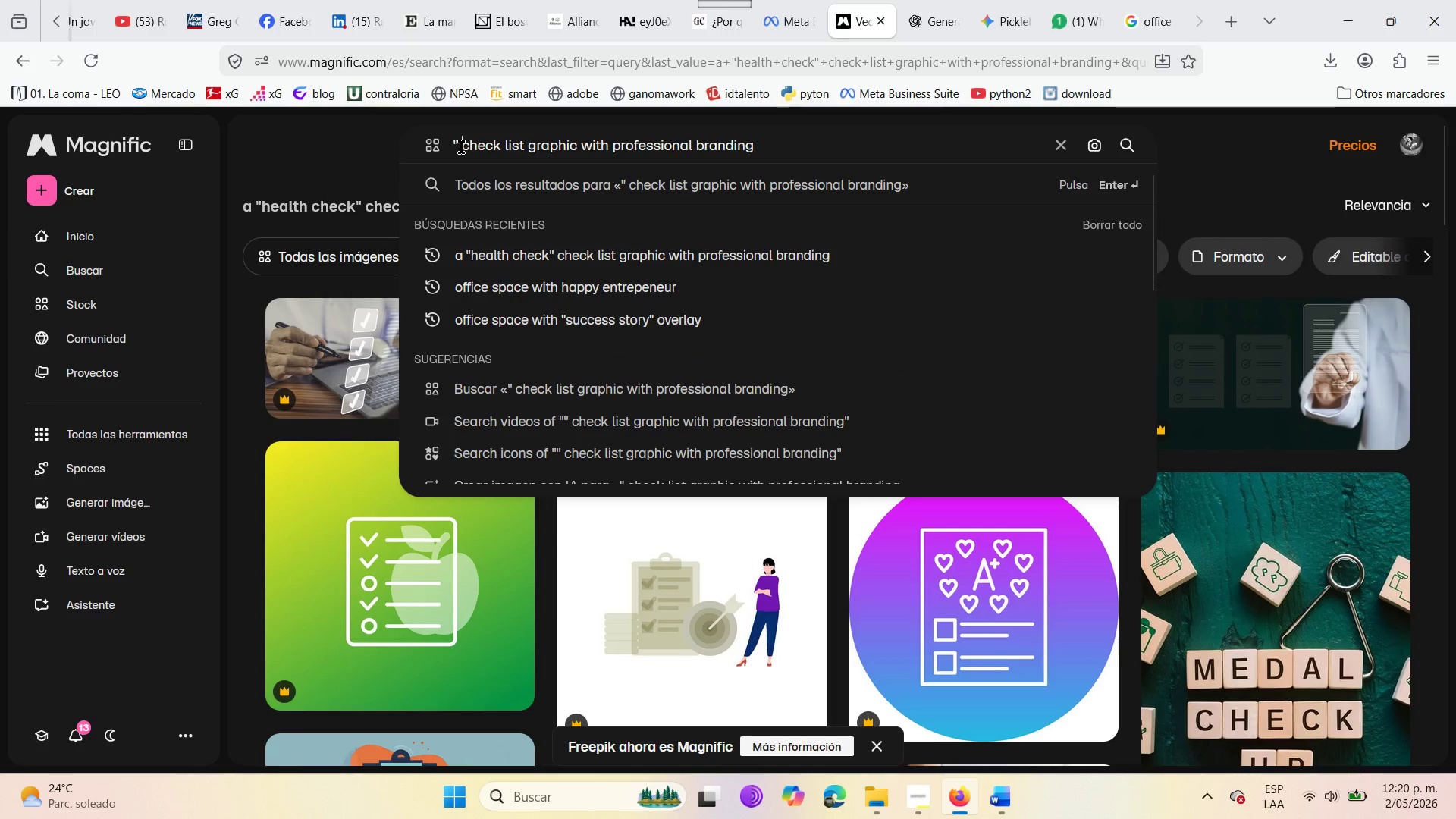 
key(Backspace)
 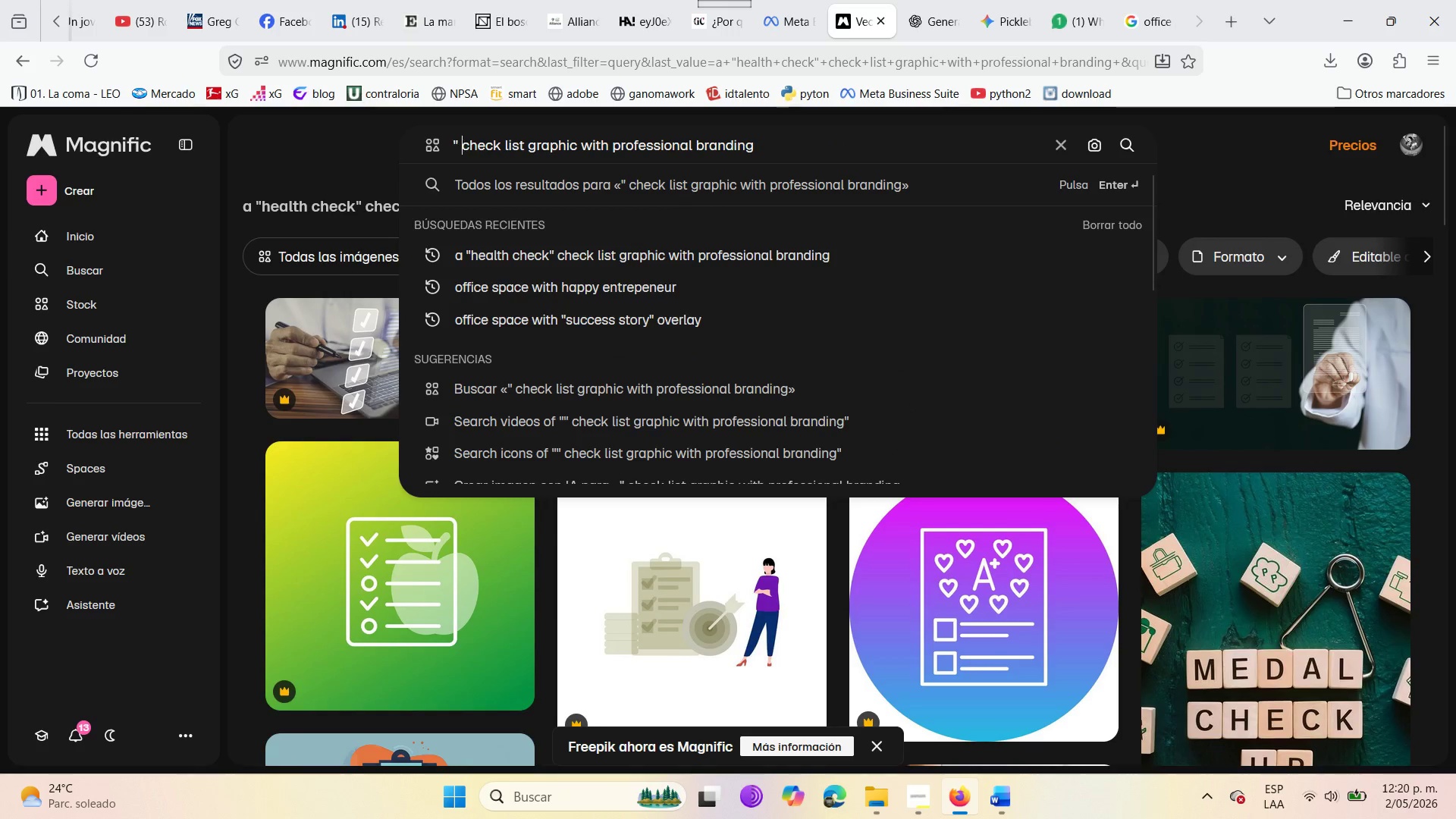 
key(Backspace)
 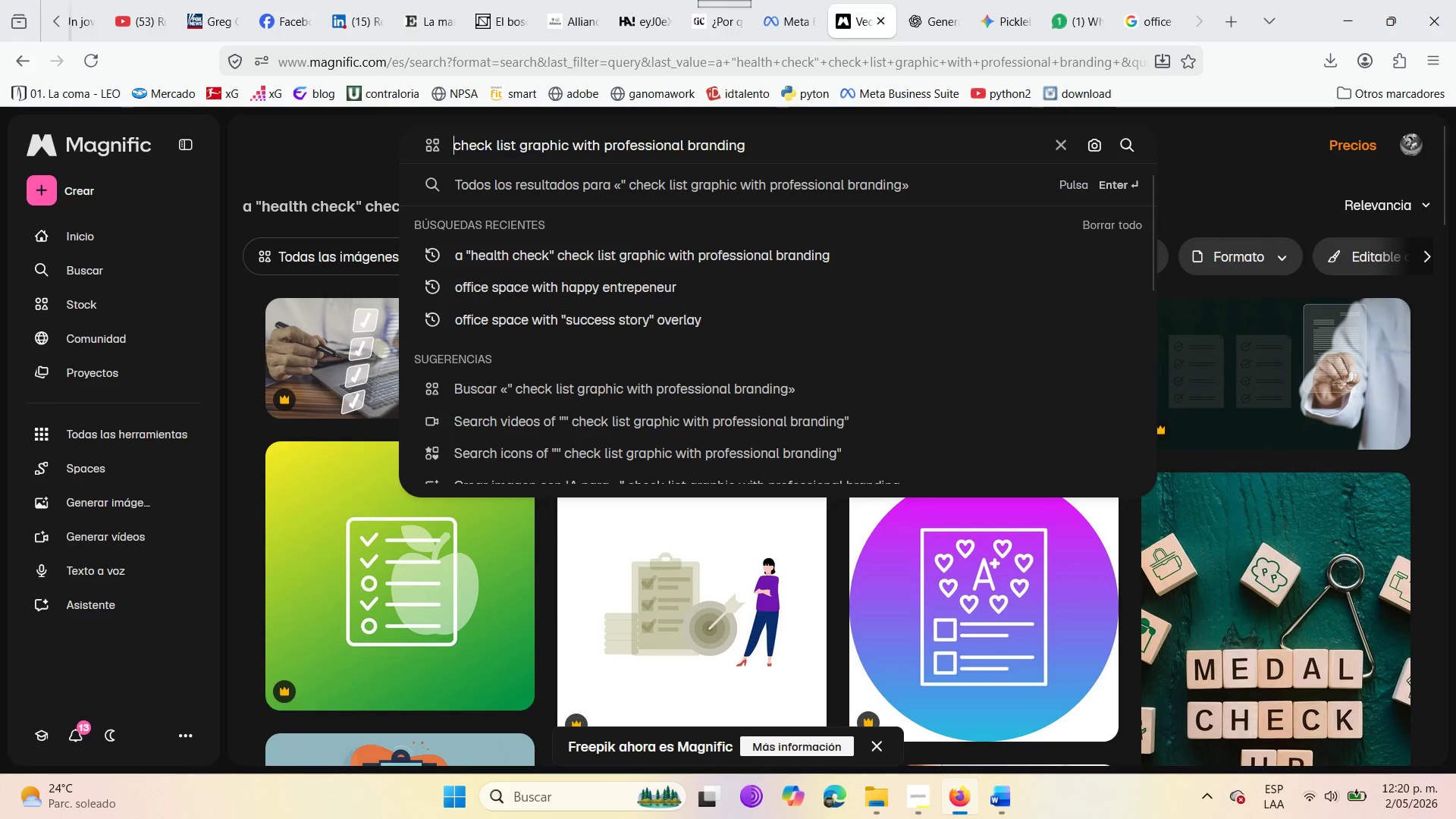 
key(Enter)
 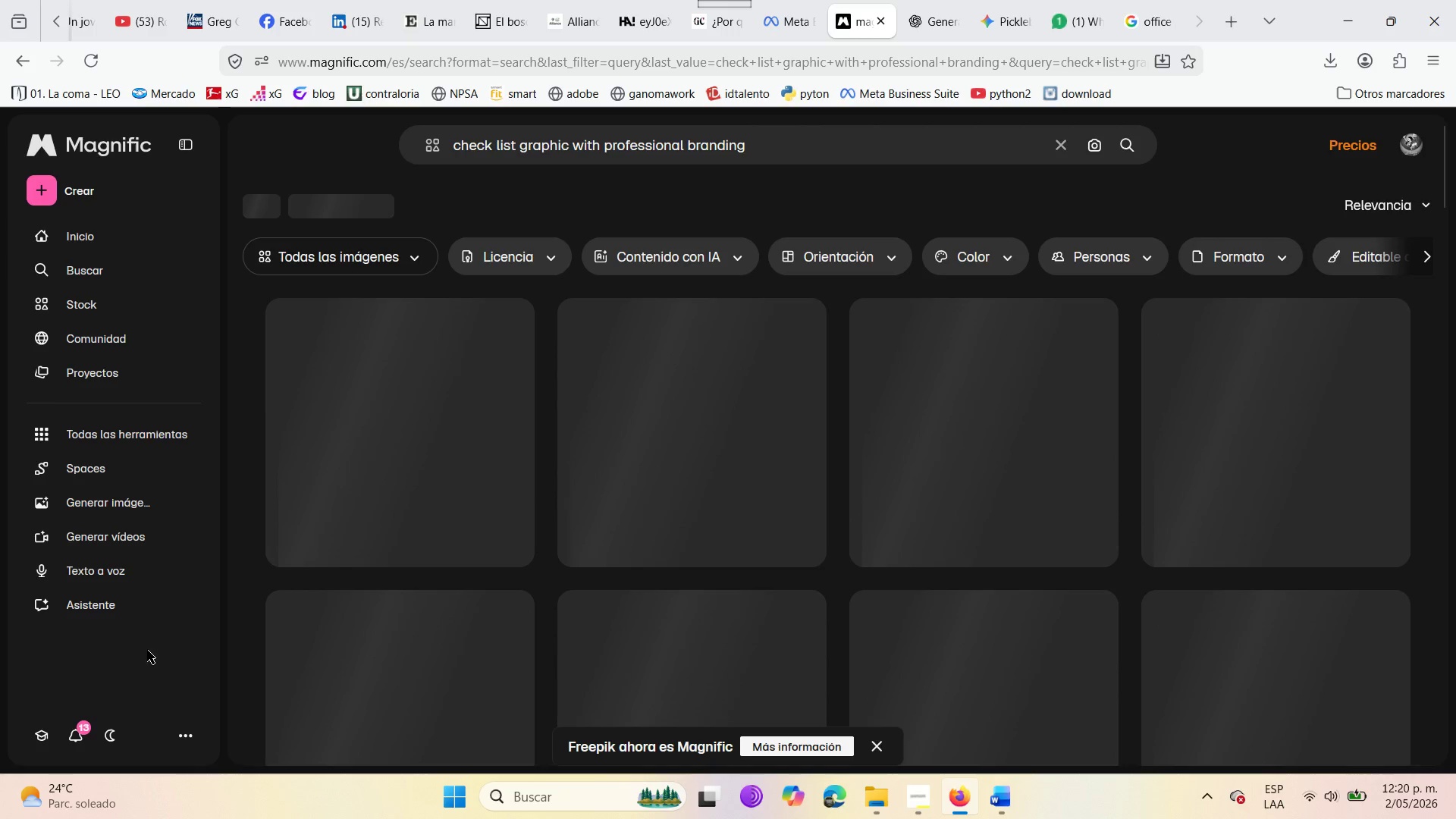 
wait(6.64)
 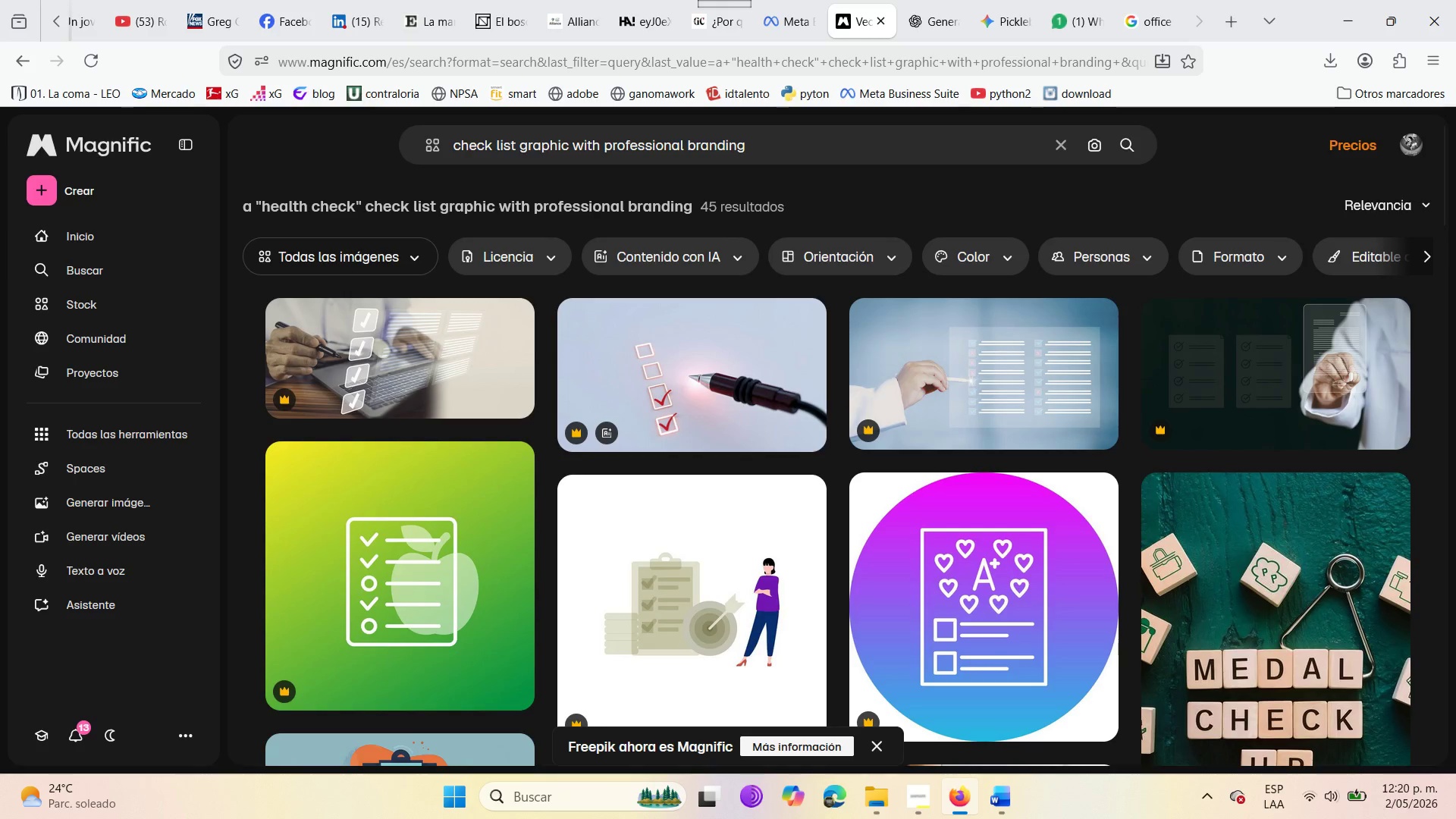 
mouse_move([350, 458])
 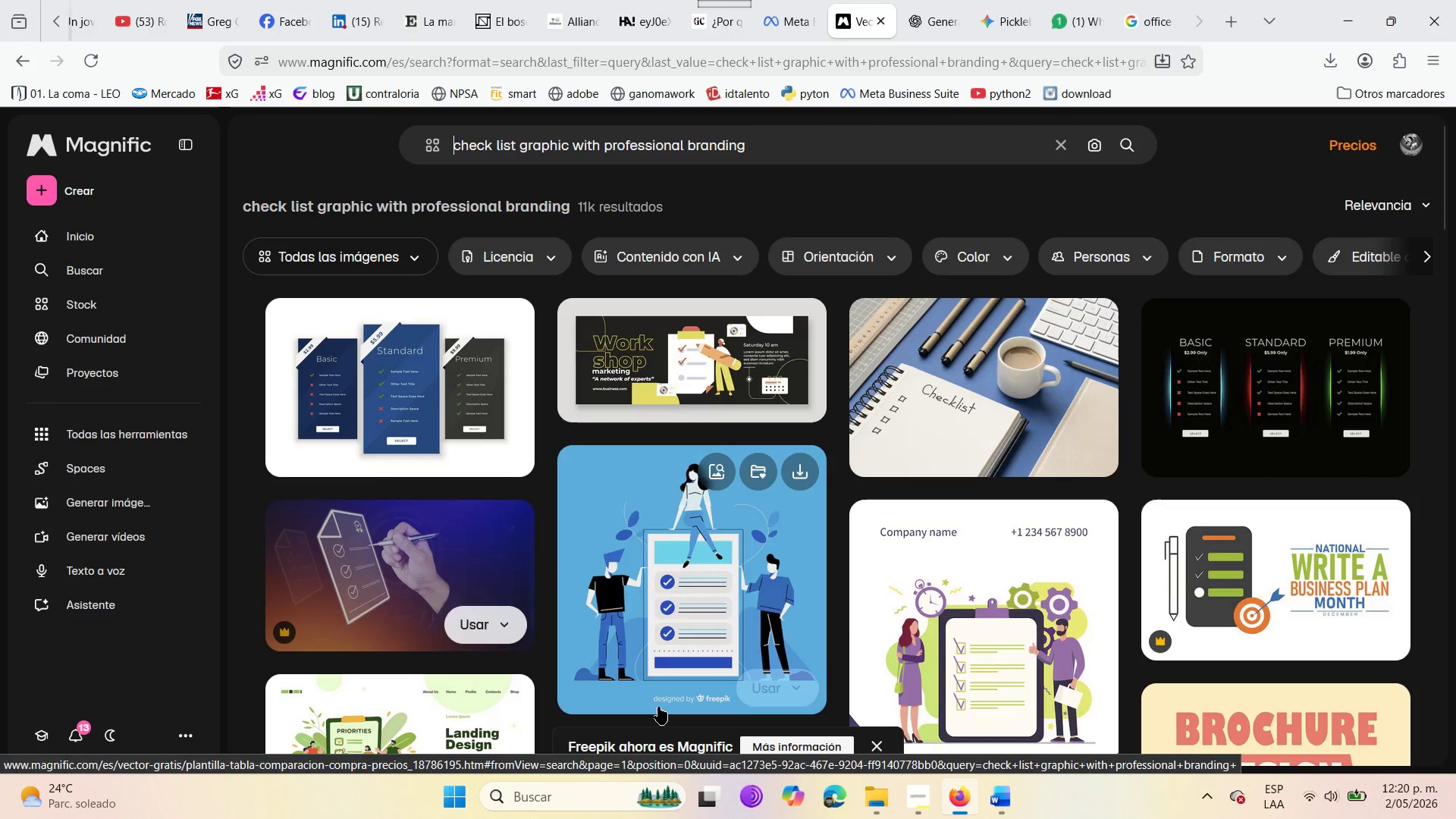 
scroll: coordinate [635, 623], scroll_direction: down, amount: 7.0
 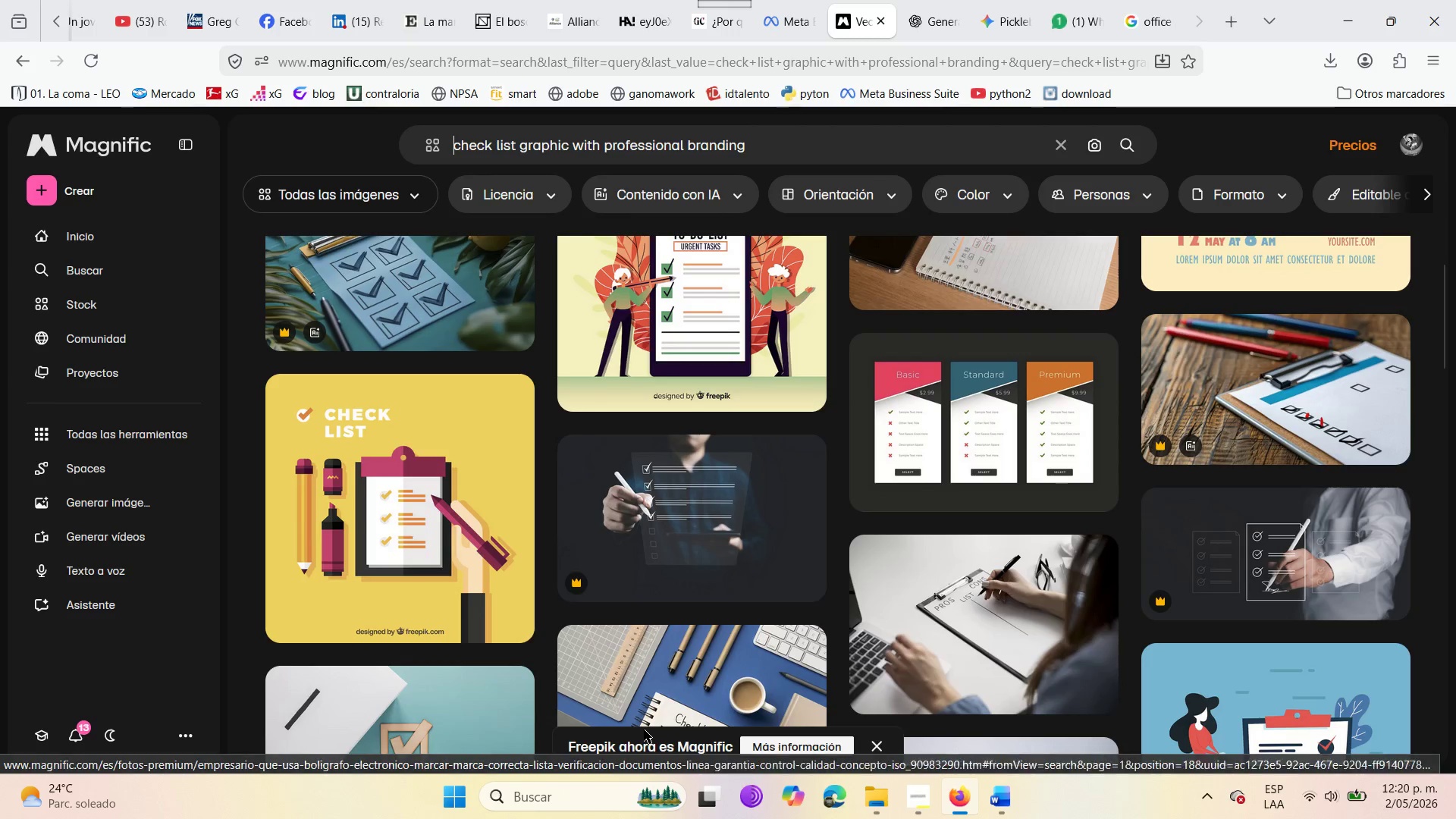 
scroll: coordinate [711, 555], scroll_direction: up, amount: 2.0
 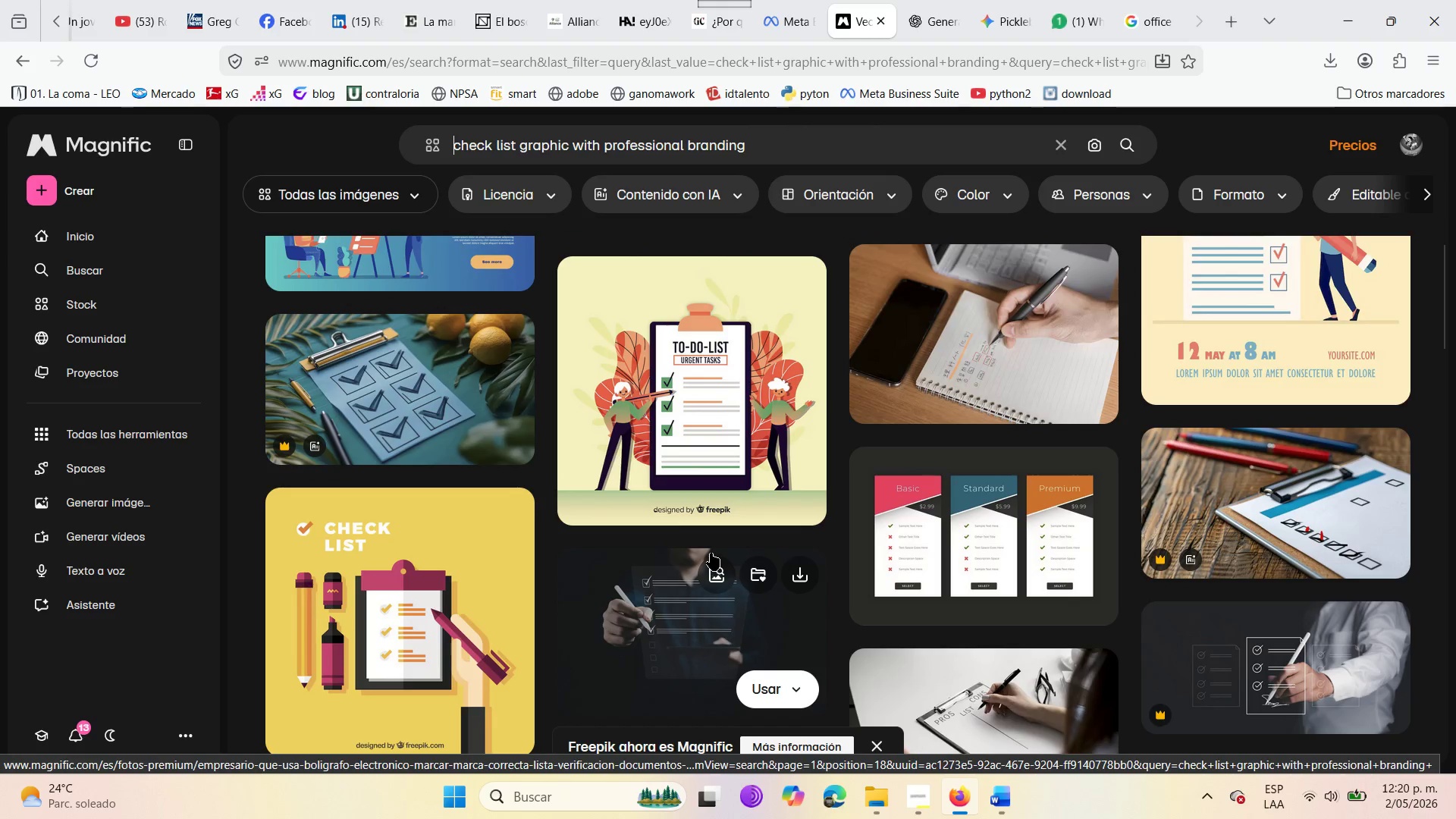 
scroll: coordinate [711, 553], scroll_direction: down, amount: 10.0
 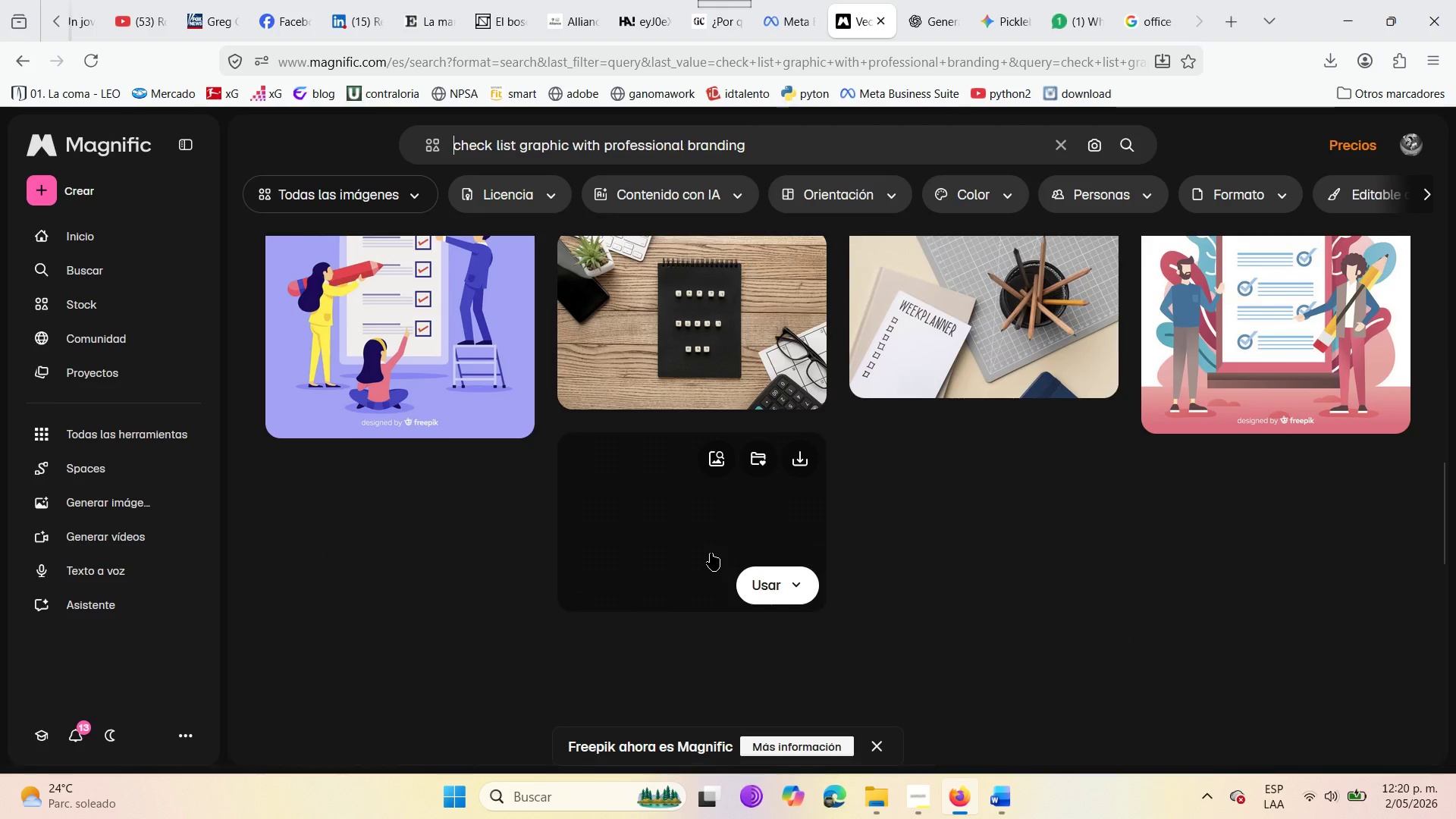 
scroll: coordinate [711, 553], scroll_direction: up, amount: 2.0
 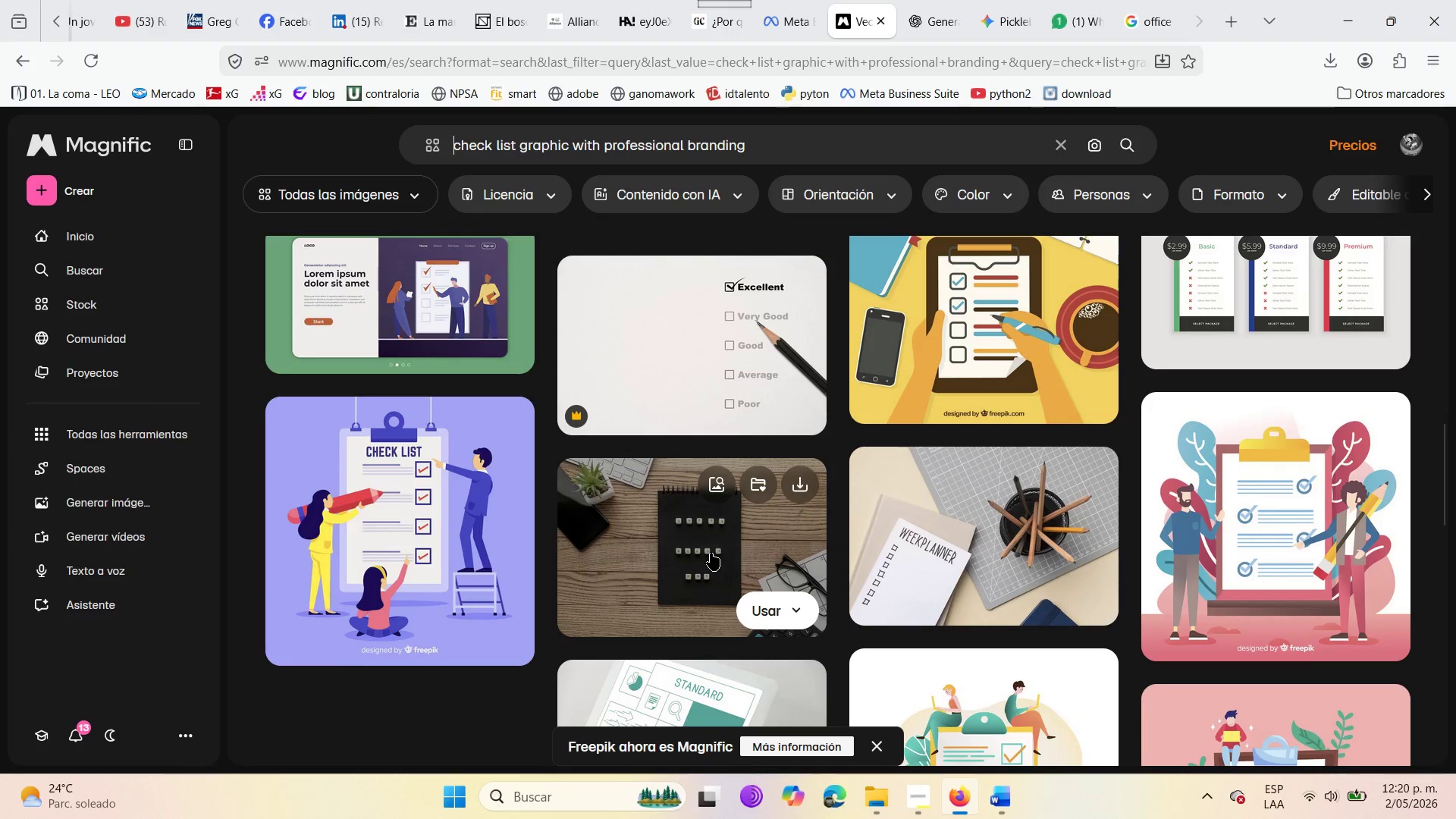 
scroll: coordinate [711, 553], scroll_direction: down, amount: 4.0
 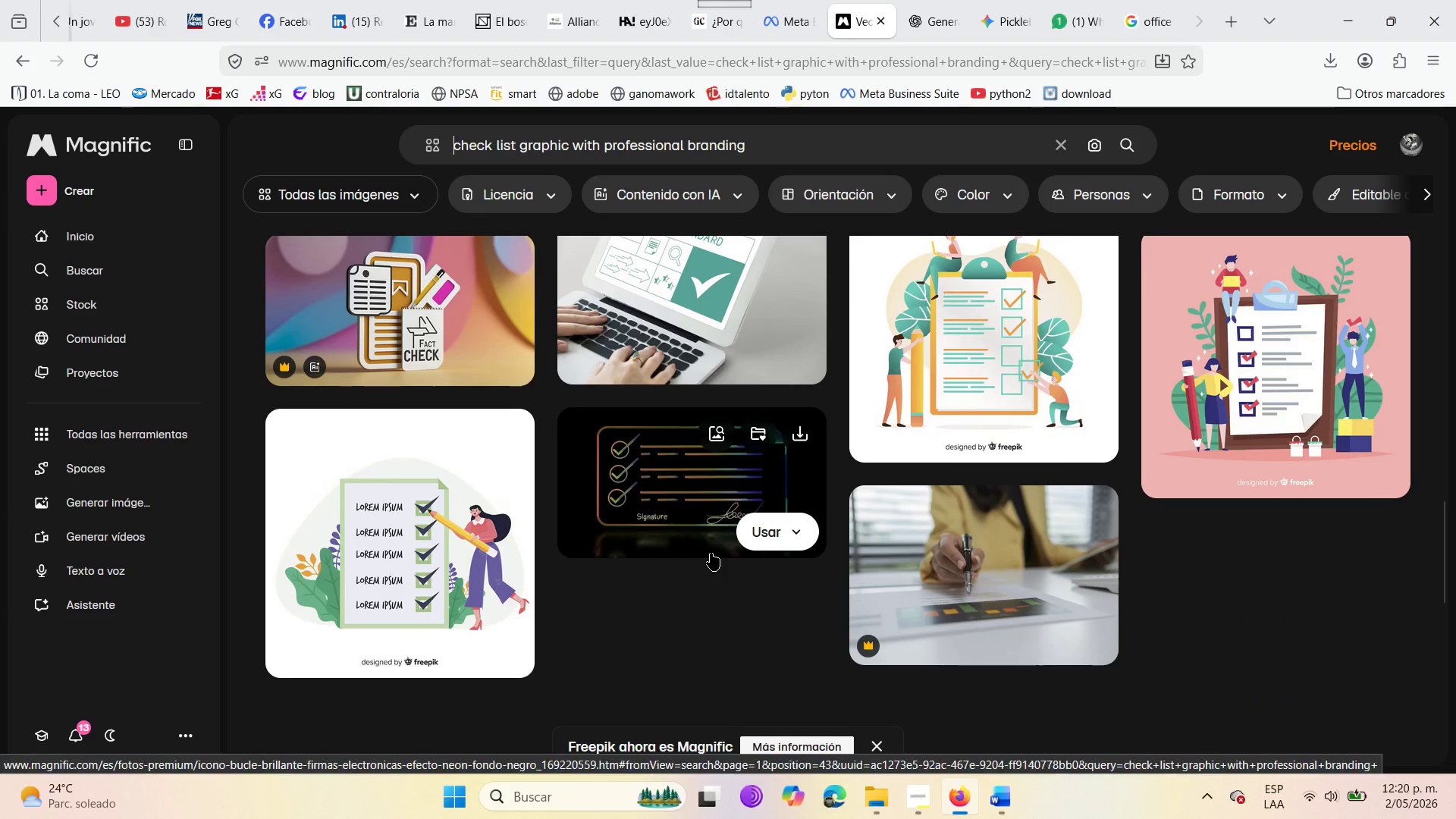 
scroll: coordinate [711, 553], scroll_direction: up, amount: 15.0
 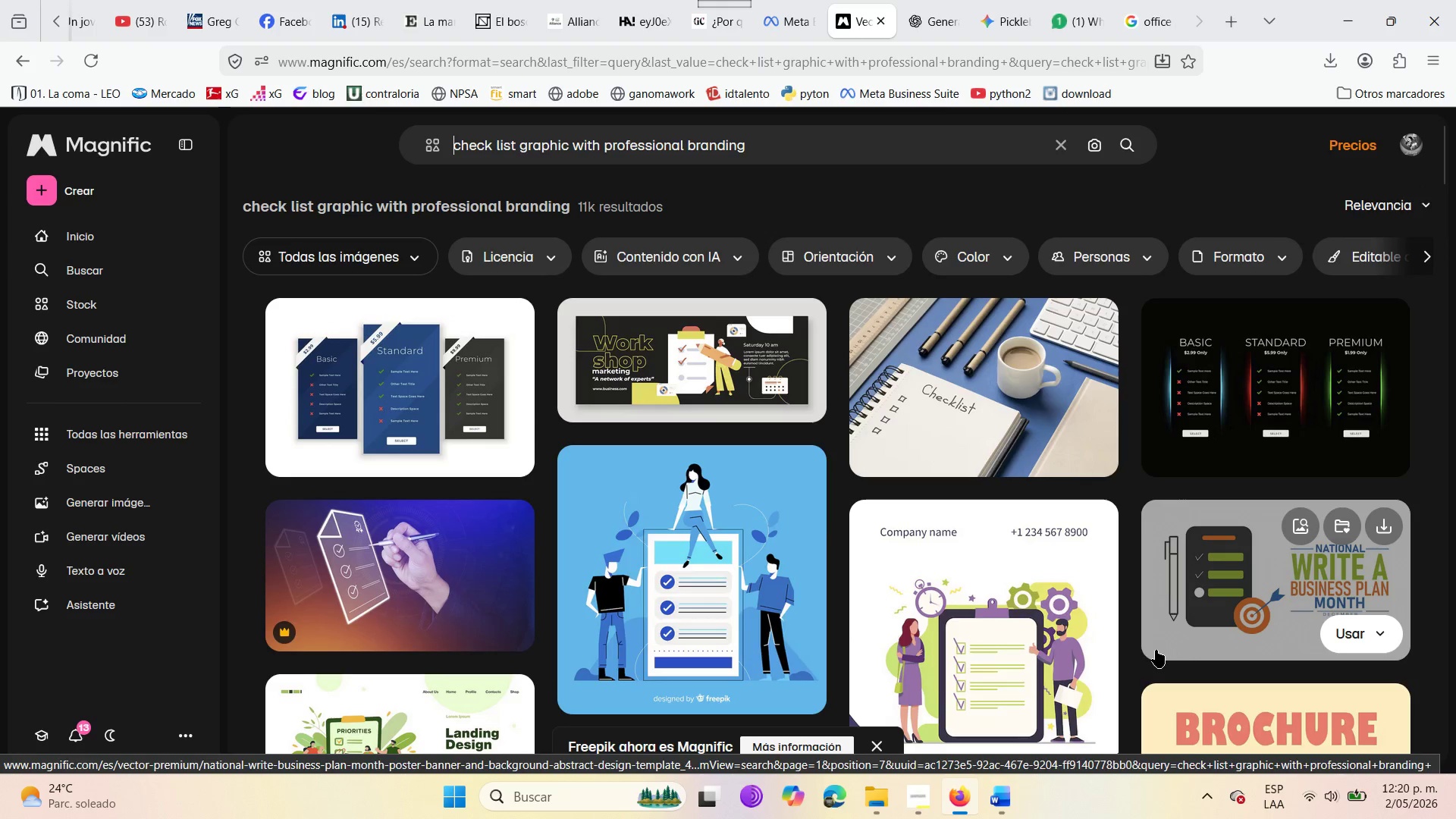 
wait(8.2)
 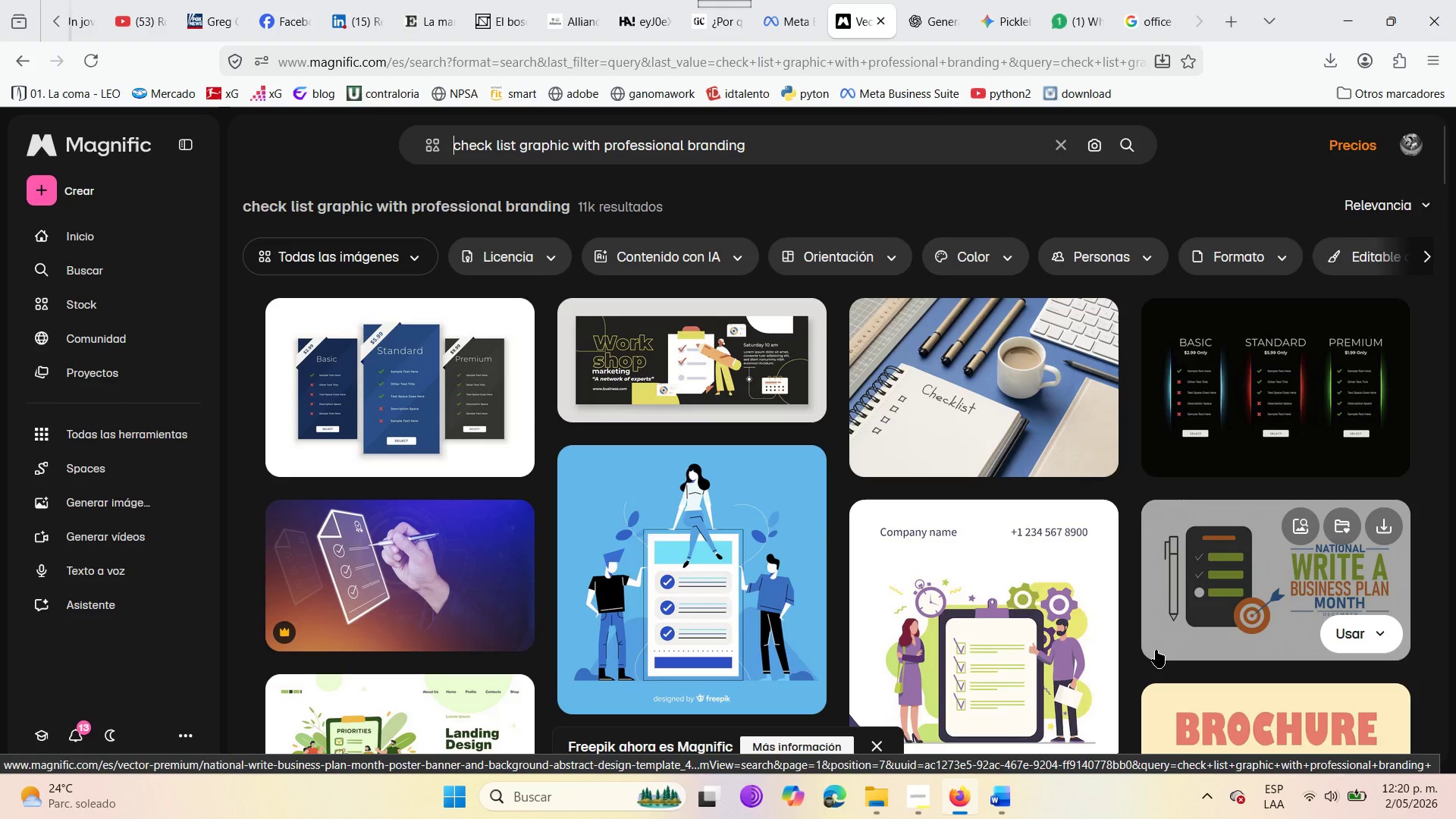 
left_click([1083, 330])
 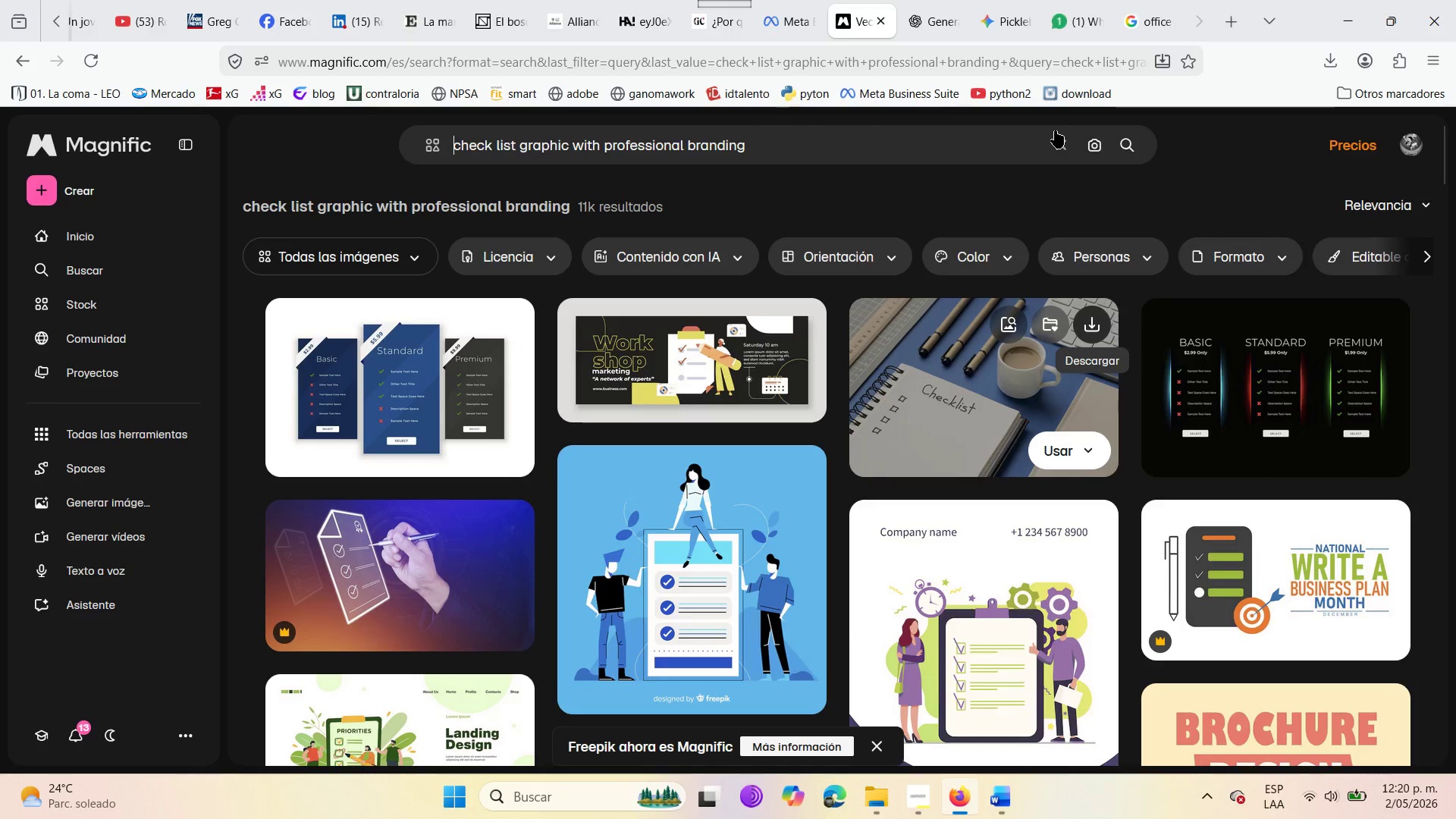 
left_click([1097, 324])
 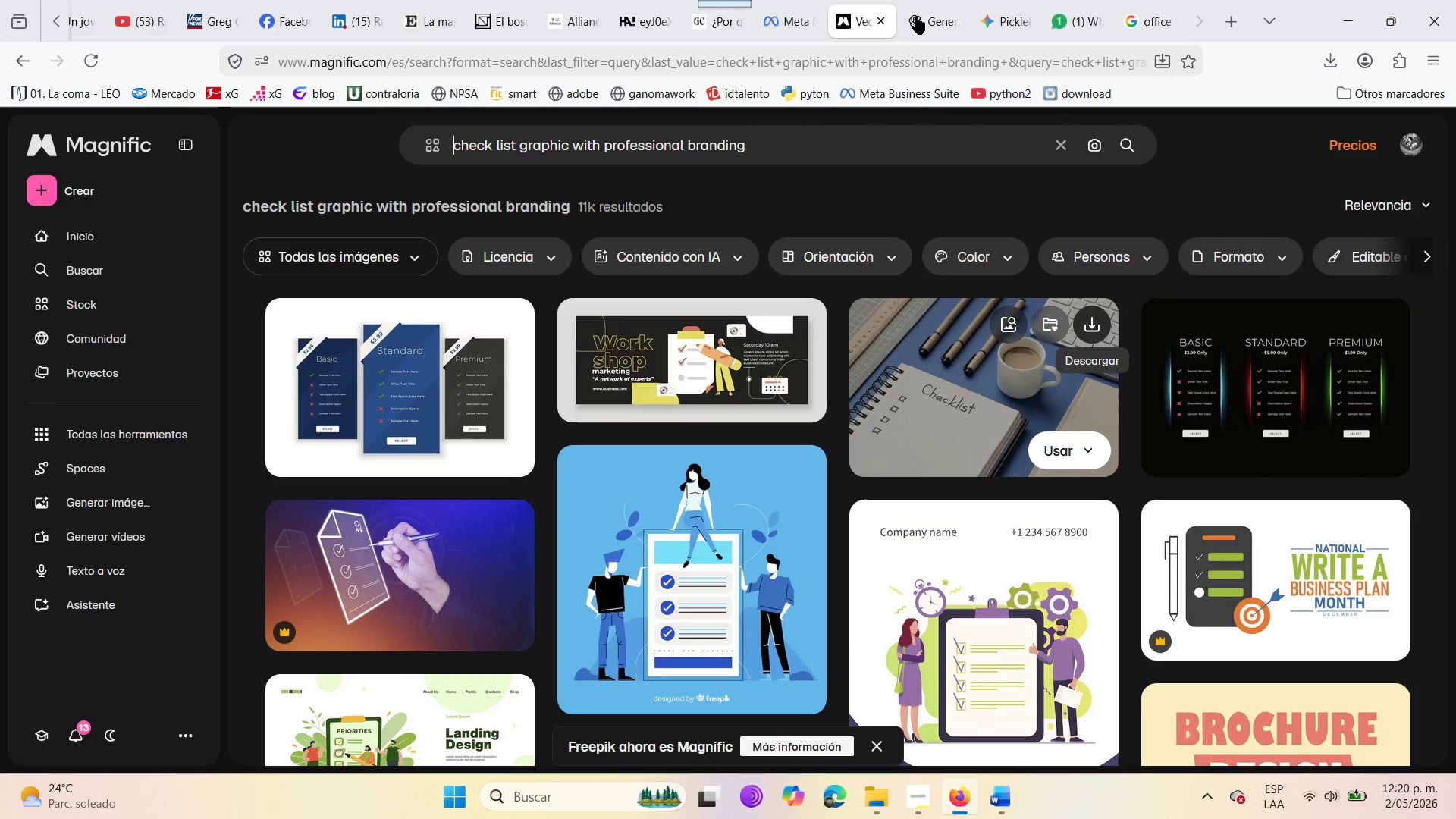 
left_click_drag(start_coordinate=[962, 802], to_coordinate=[966, 802])
 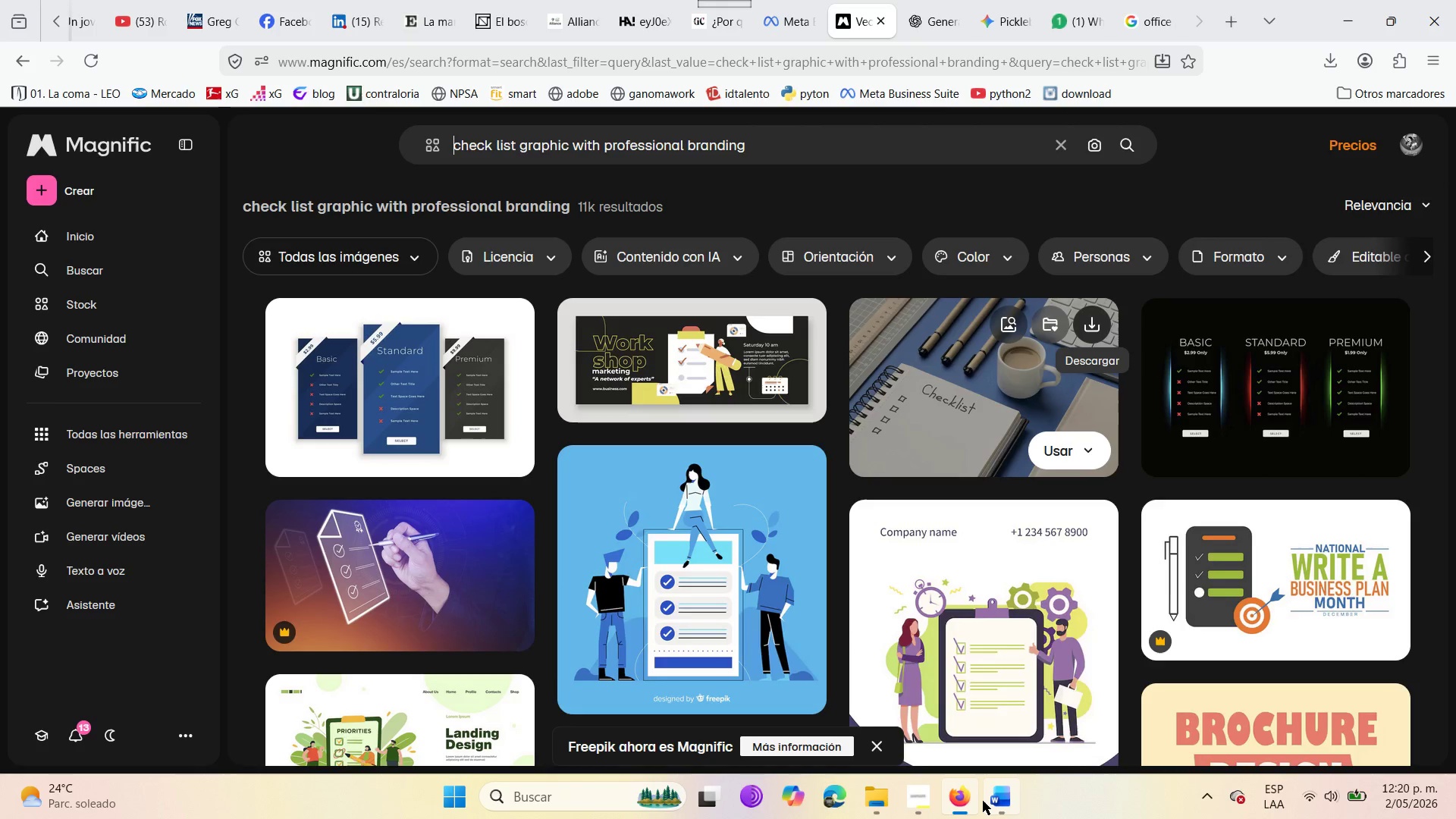 
left_click([983, 801])
 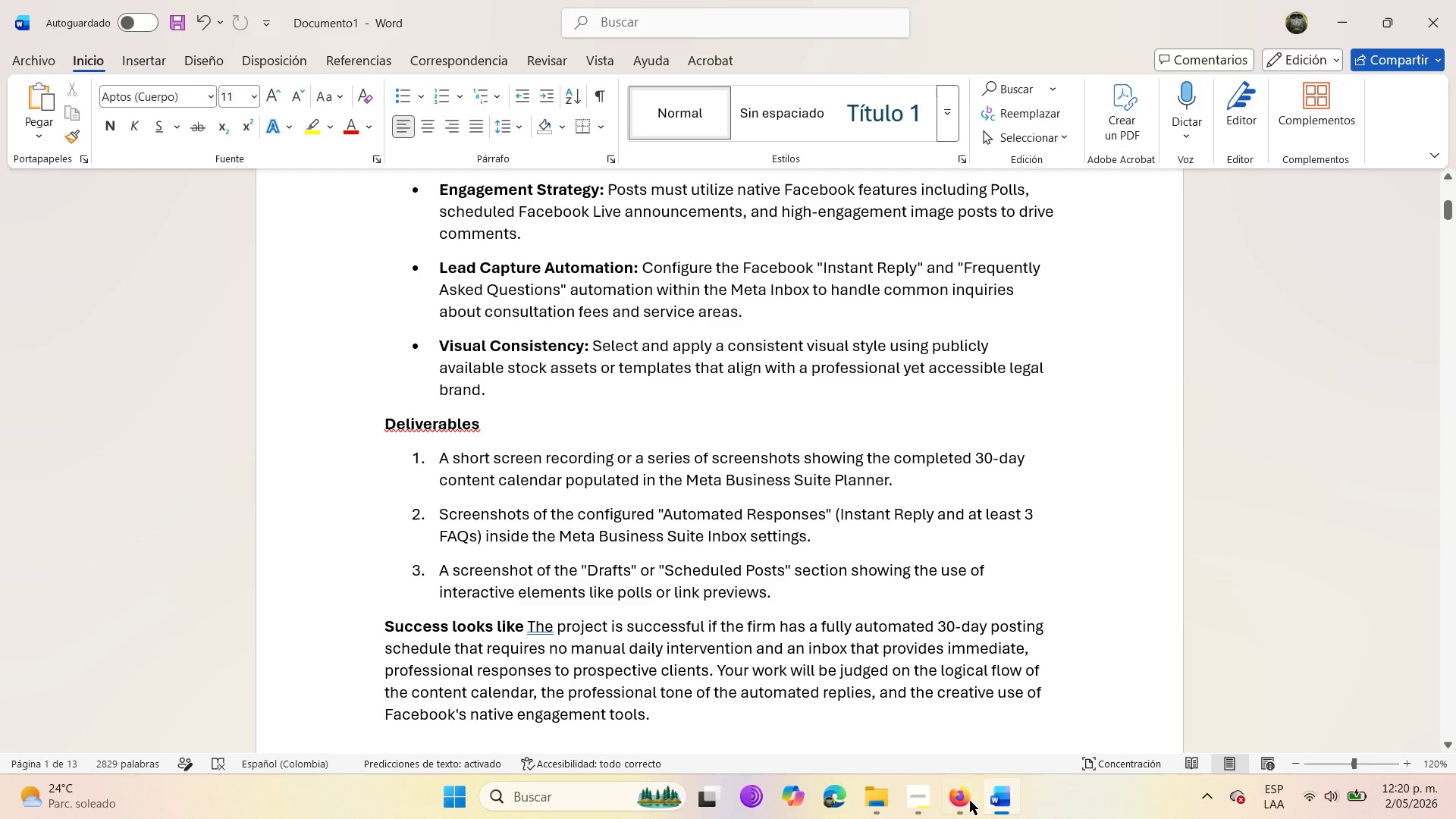 
left_click([970, 801])
 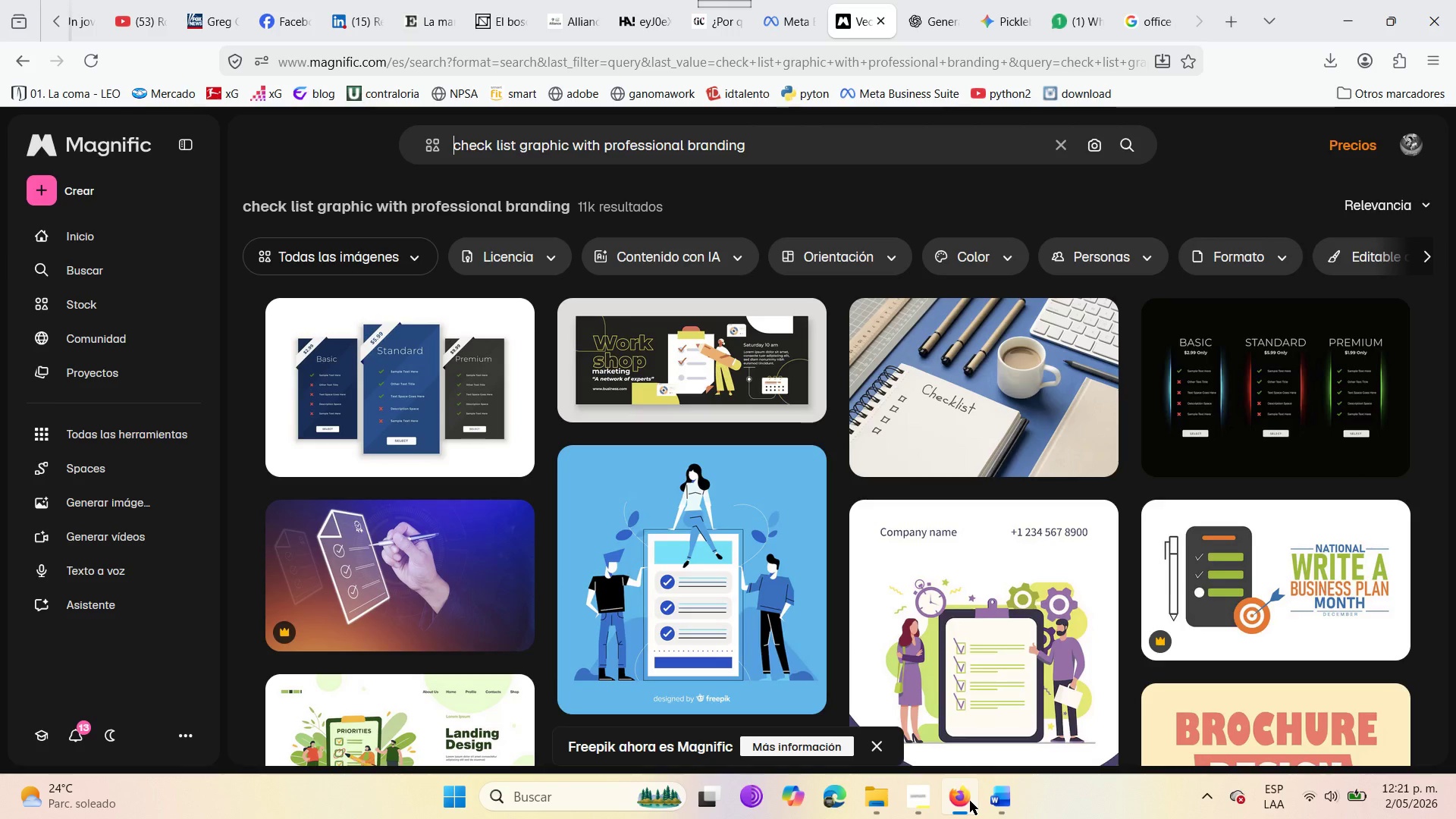 
wait(29.28)
 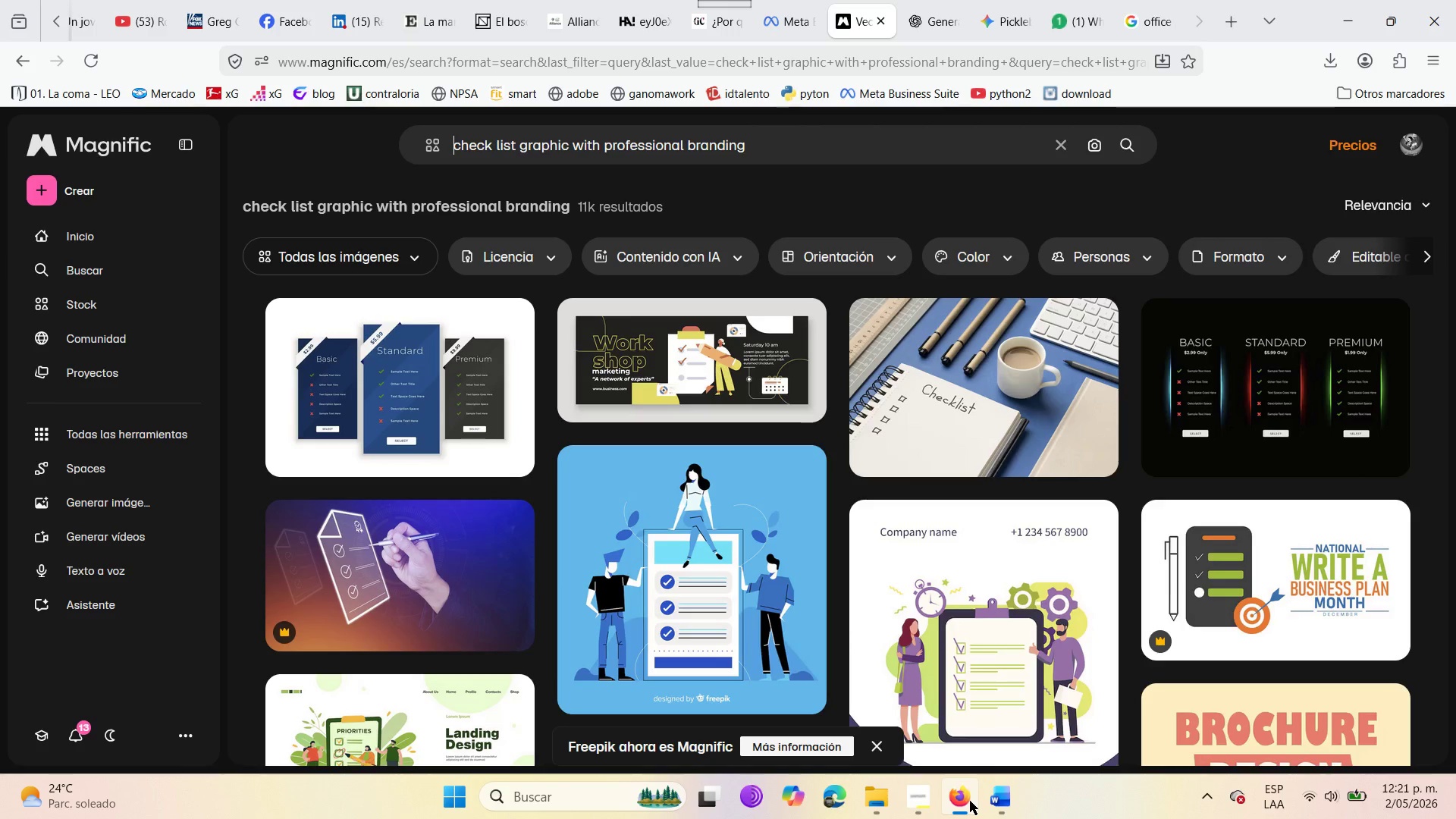 
double_click([940, 0])
 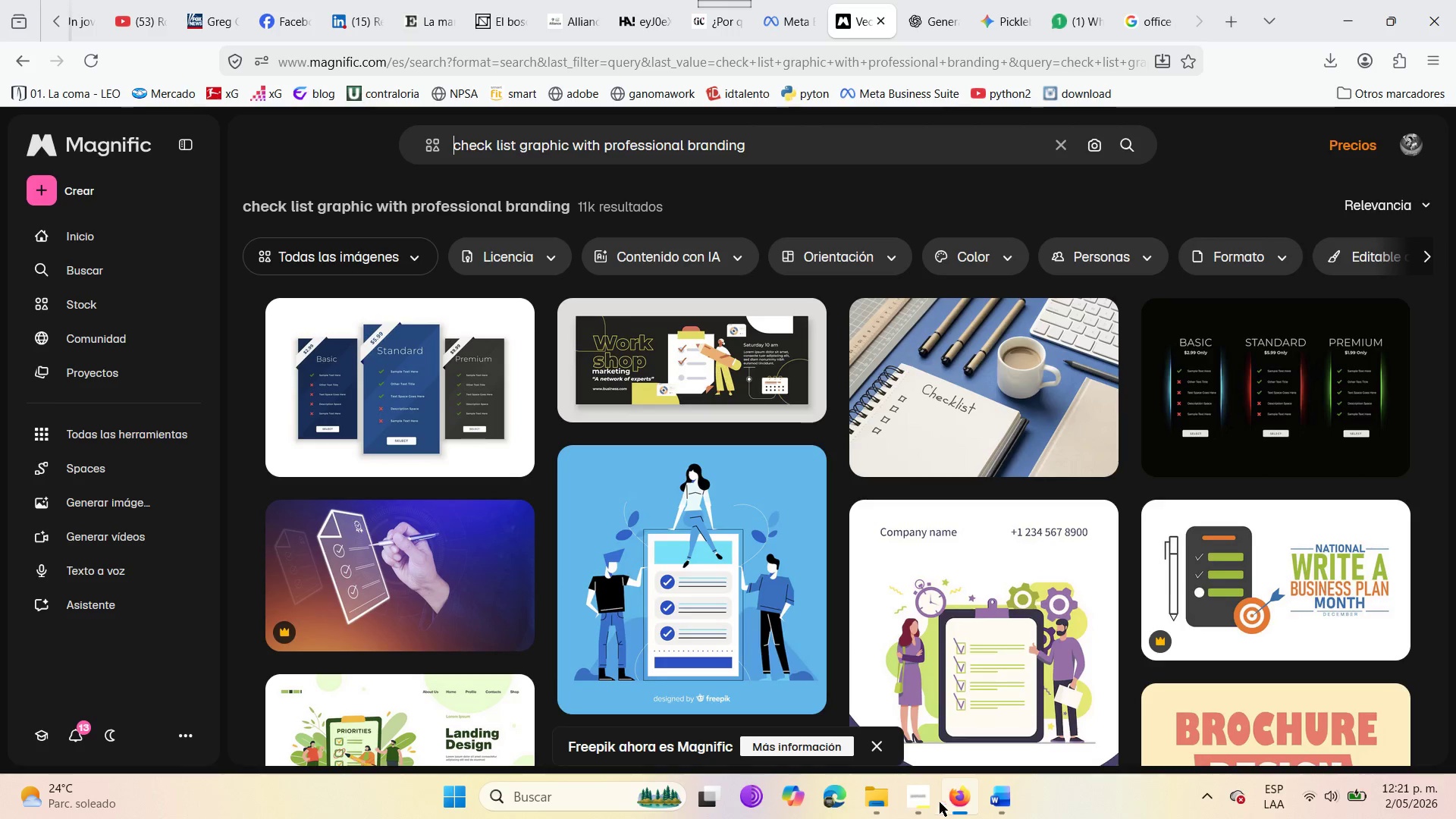 
left_click([932, 814])